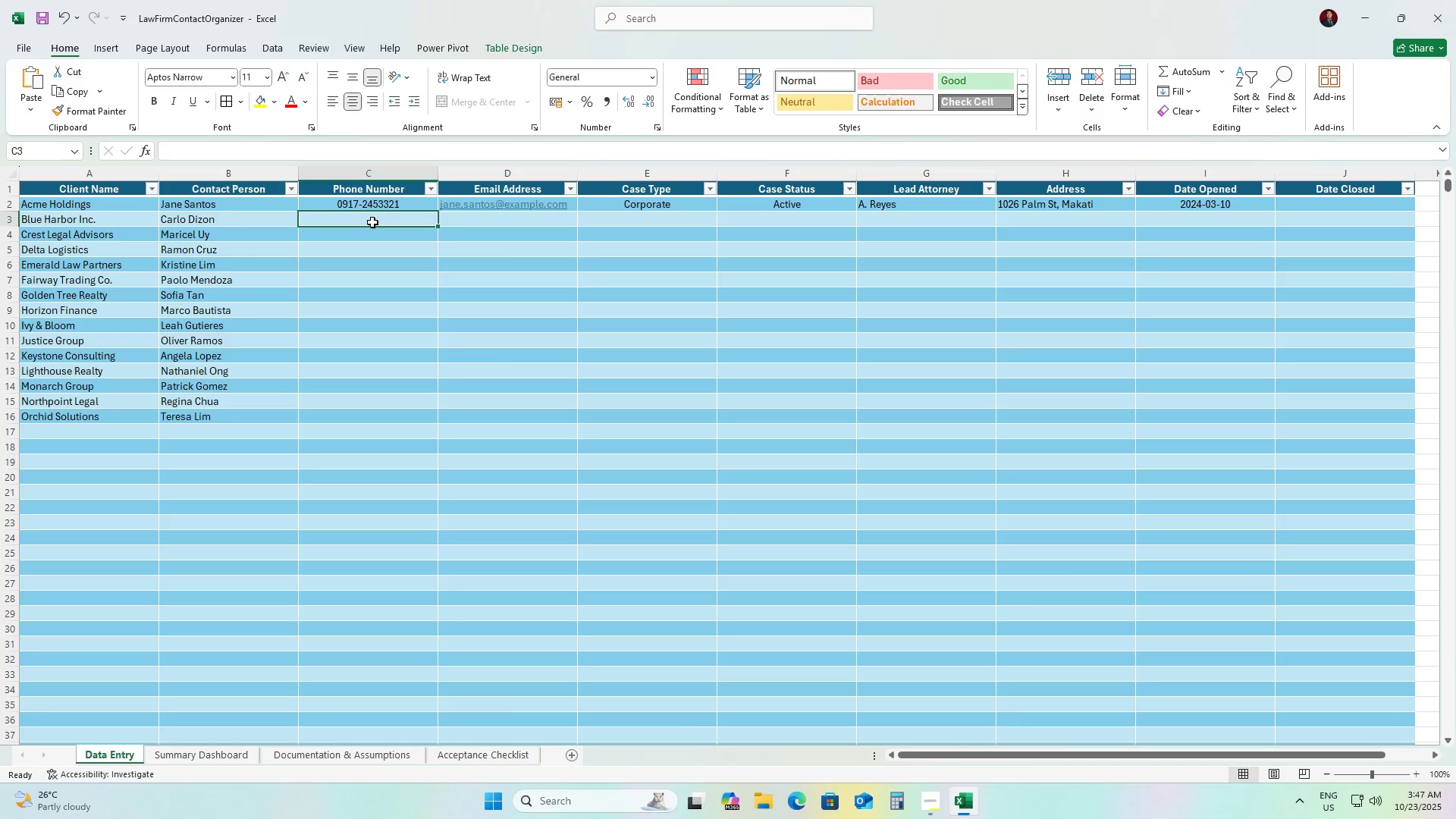 
left_click([469, 177])
 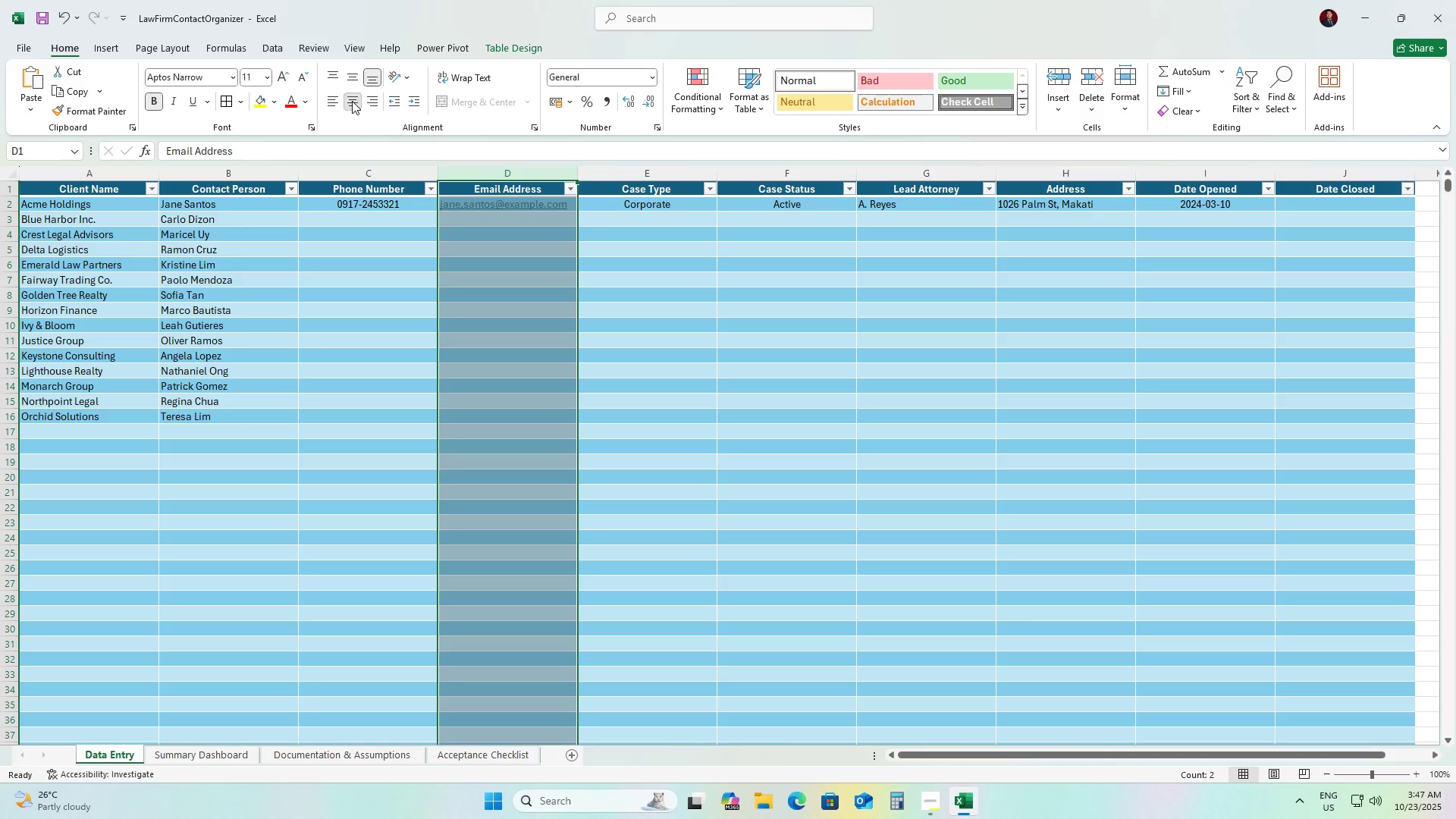 
double_click([352, 101])
 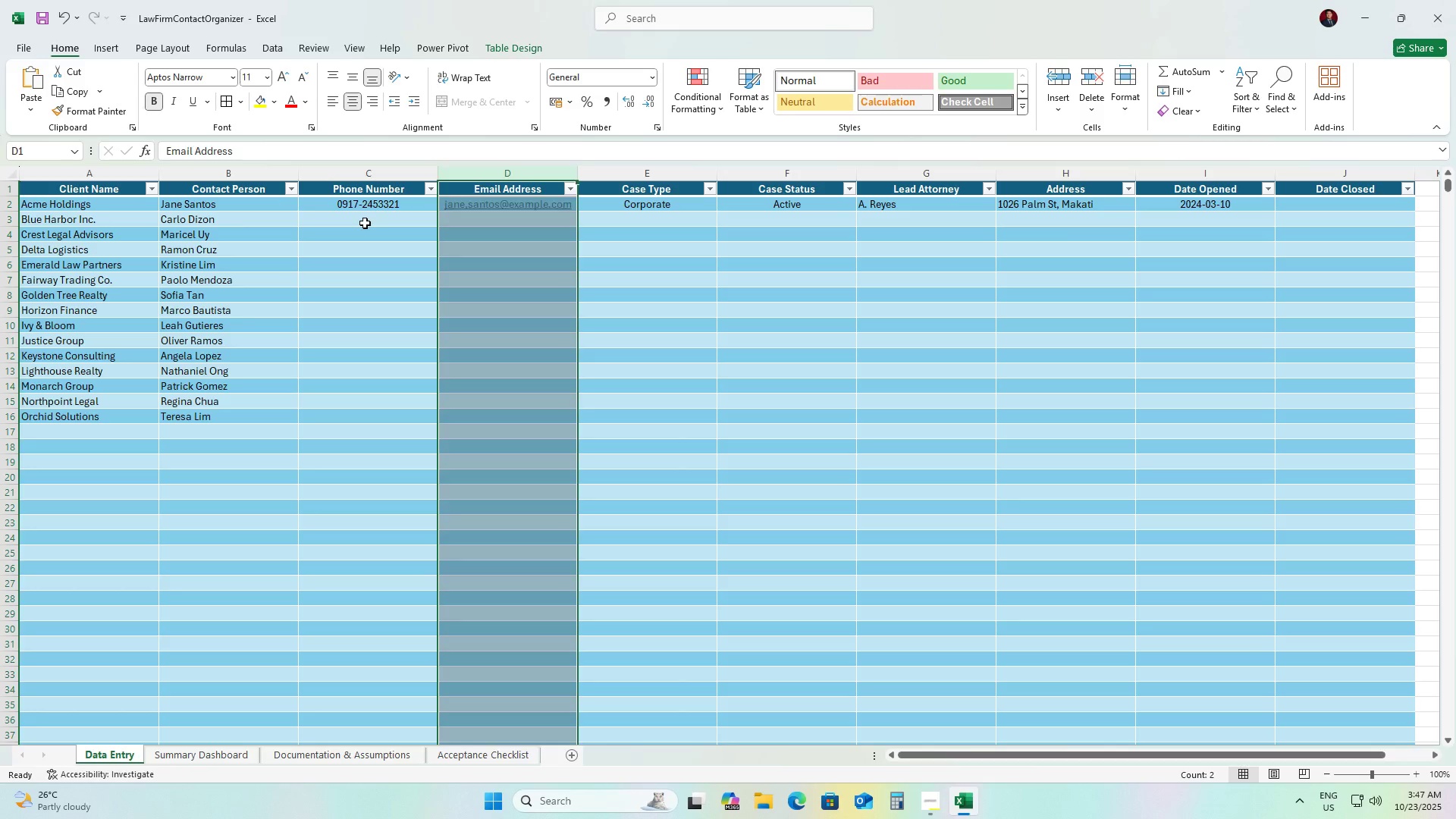 
left_click([365, 223])
 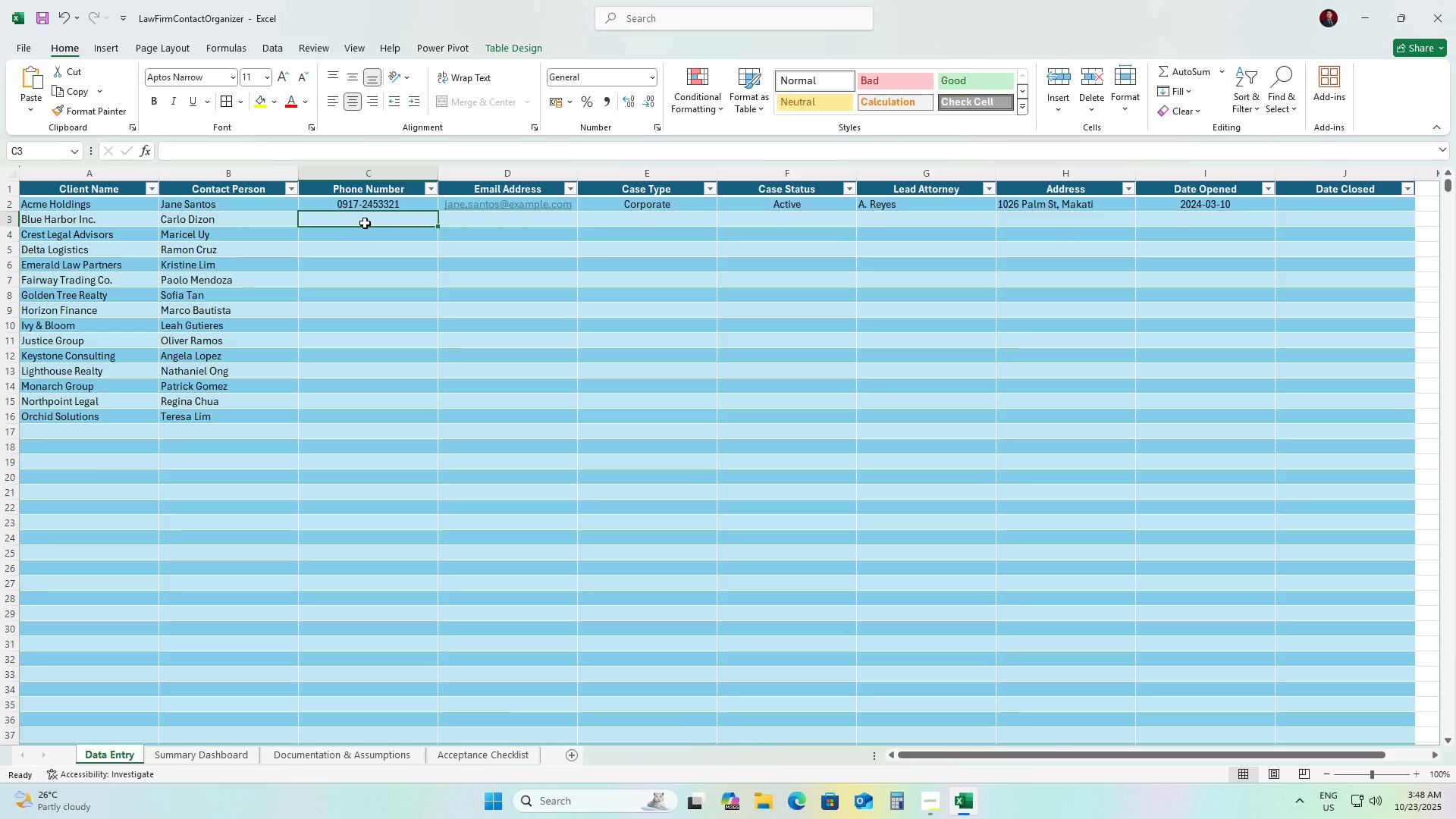 
wait(87.8)
 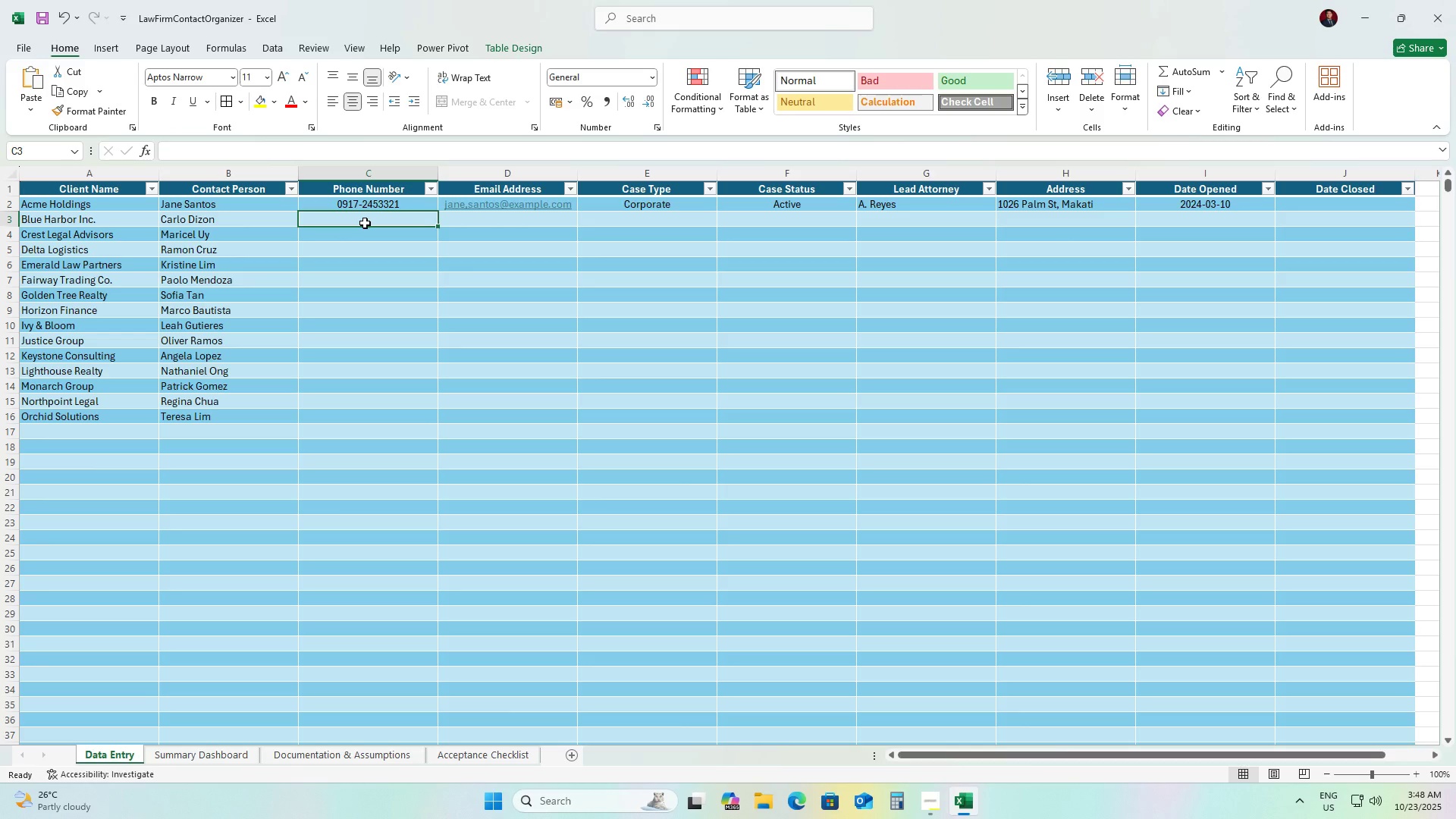 
key(Numpad0)
 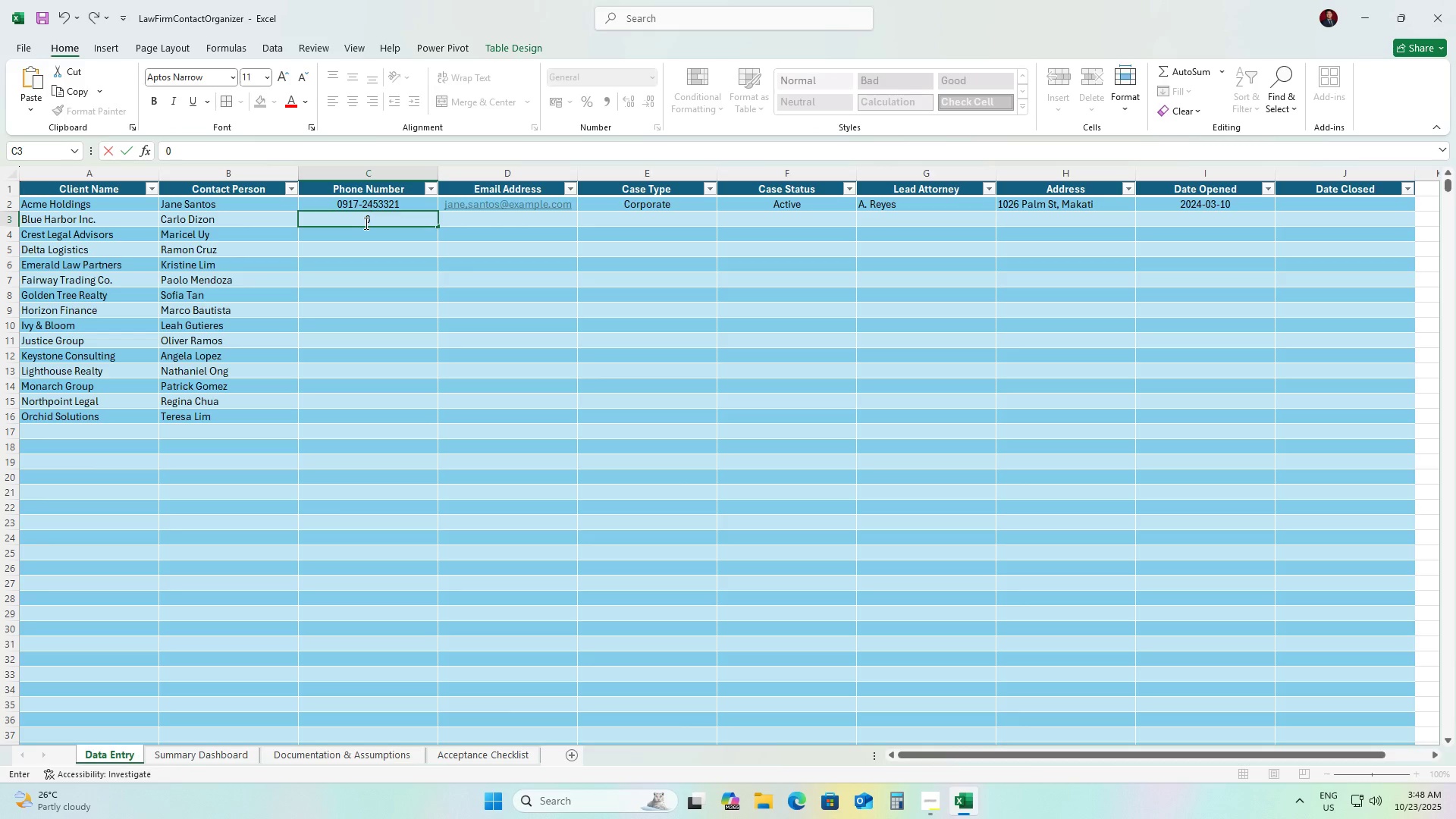 
key(Numpad9)
 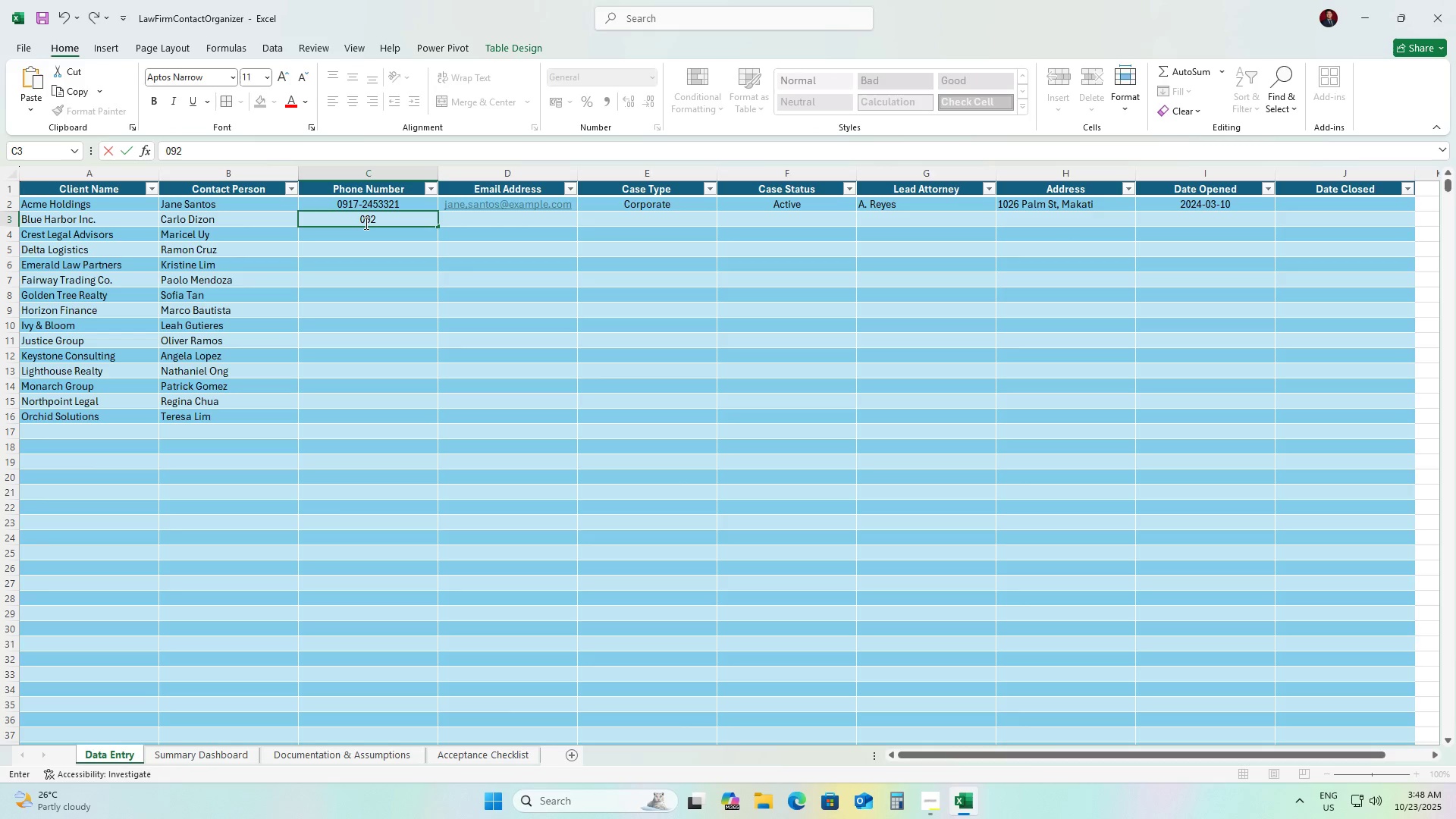 
key(Numpad2)
 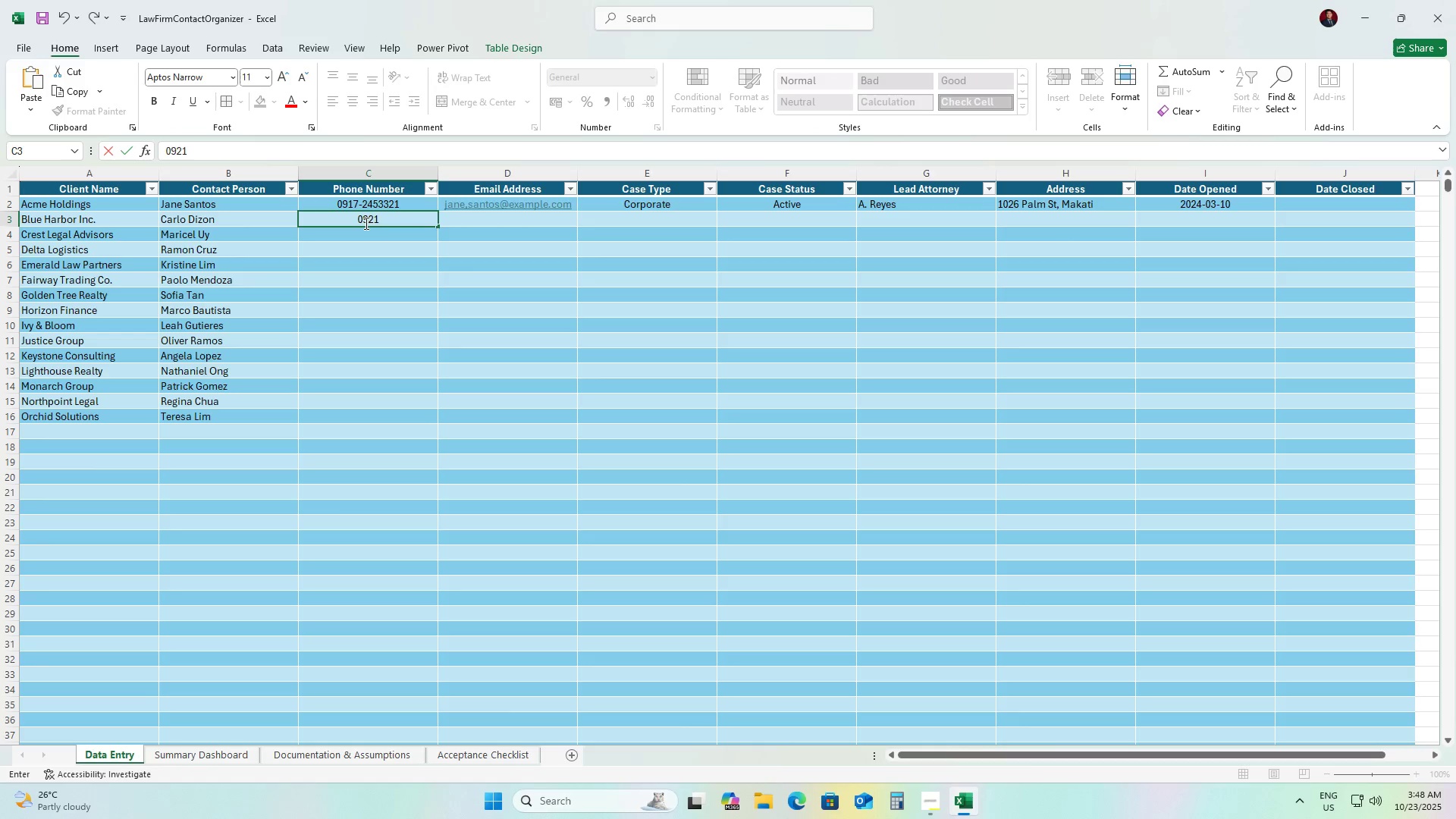 
key(Numpad1)
 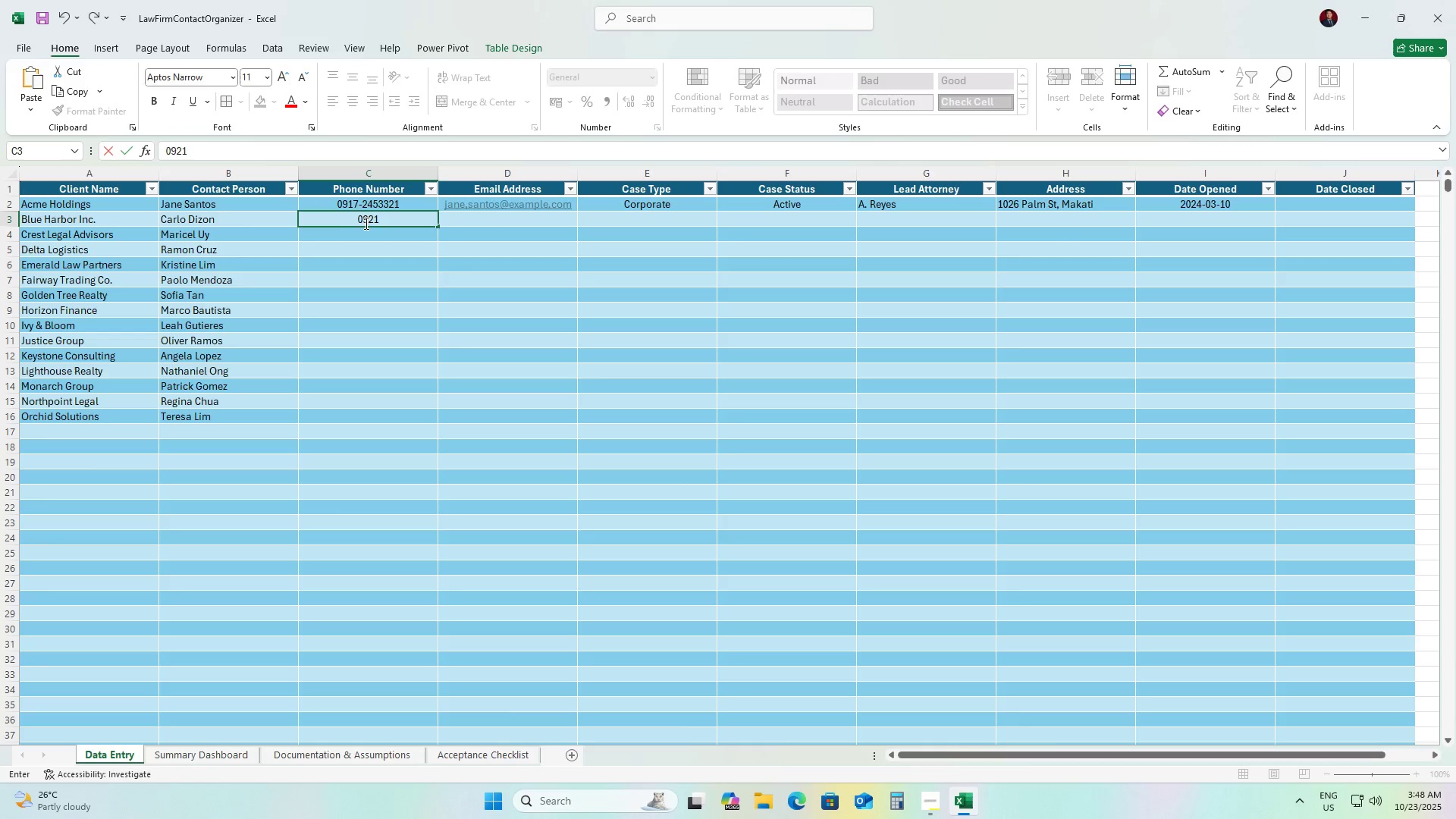 
key(NumpadSubtract)
 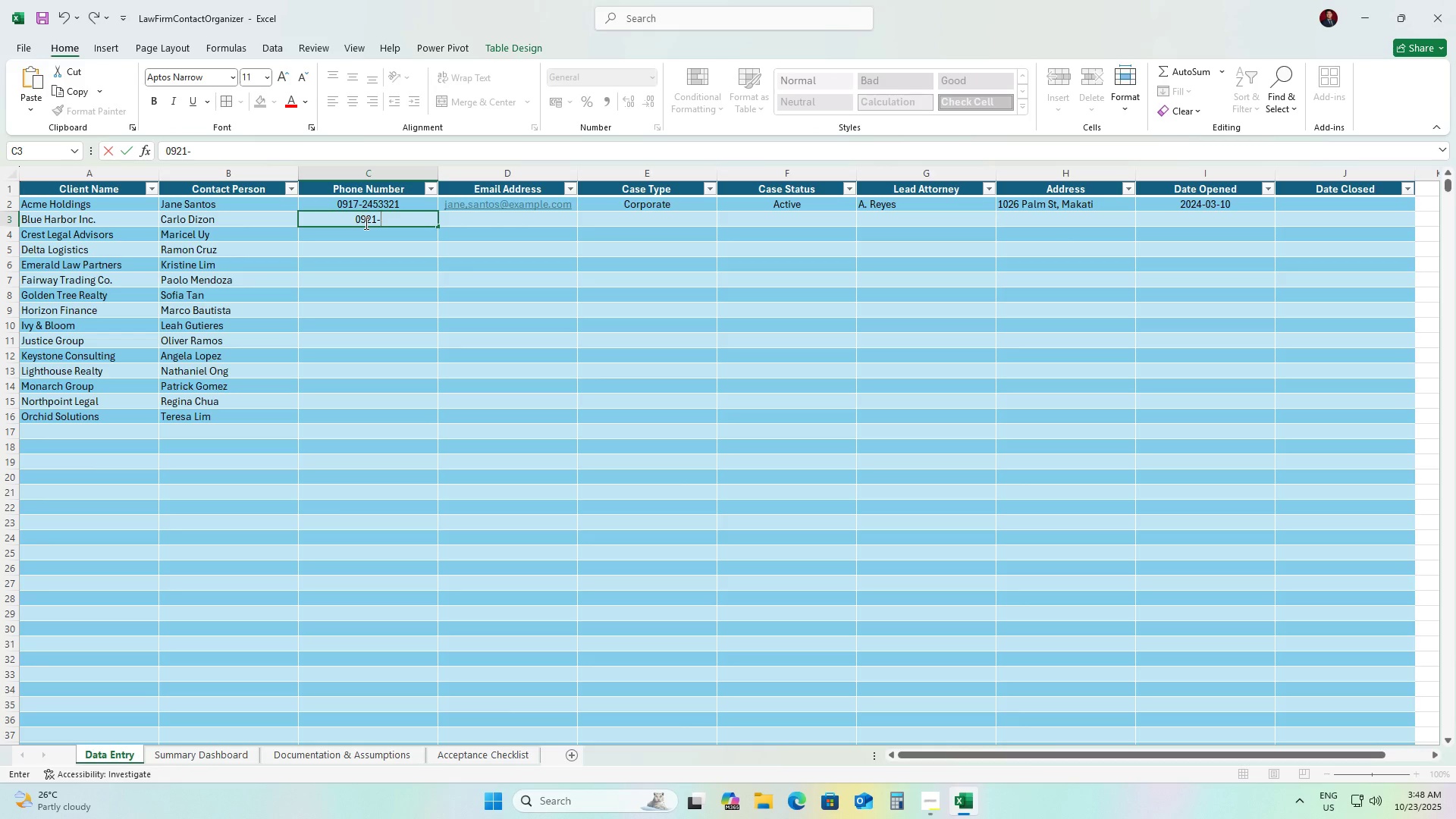 
key(Numpad4)
 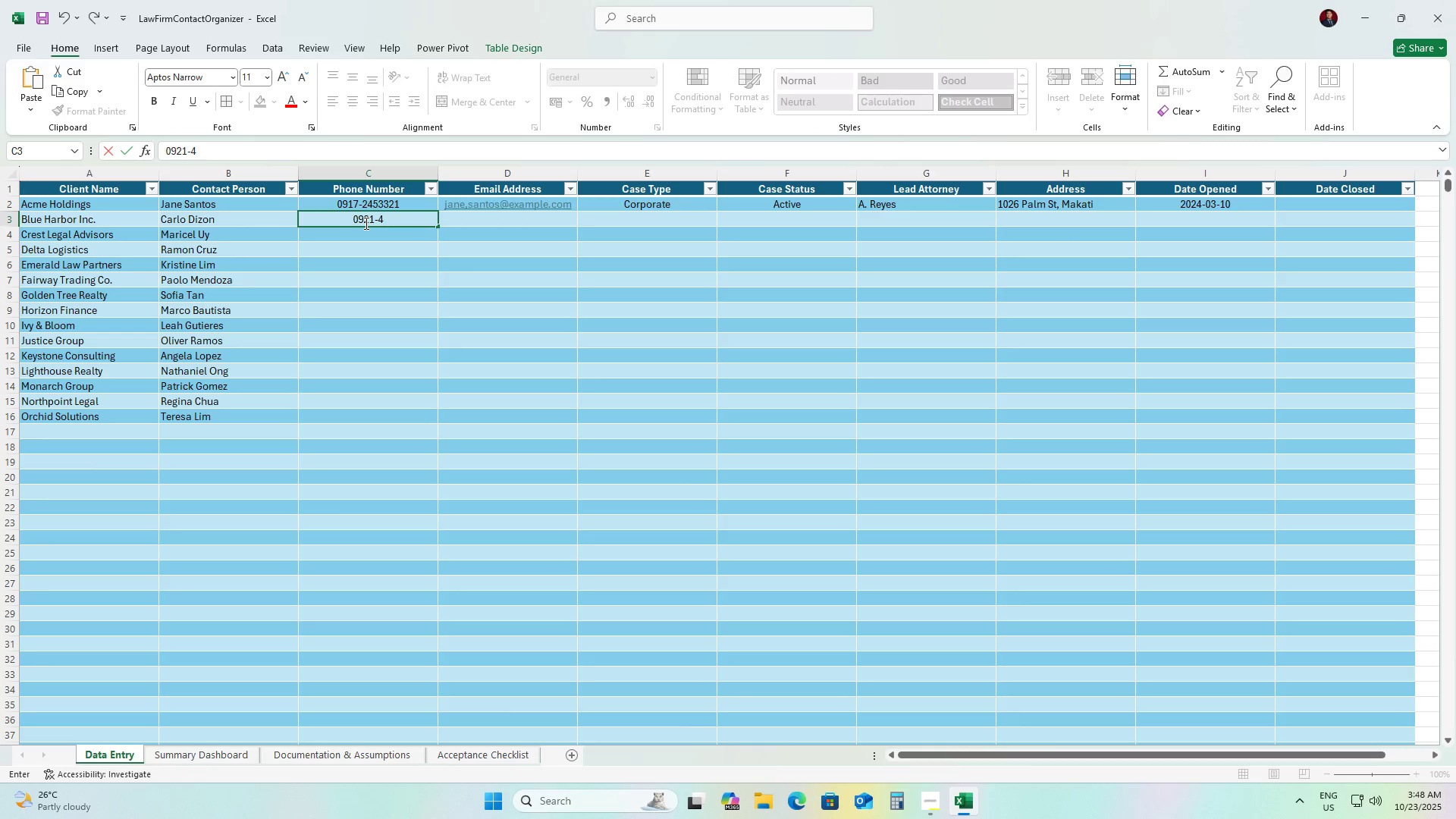 
key(Numpad4)
 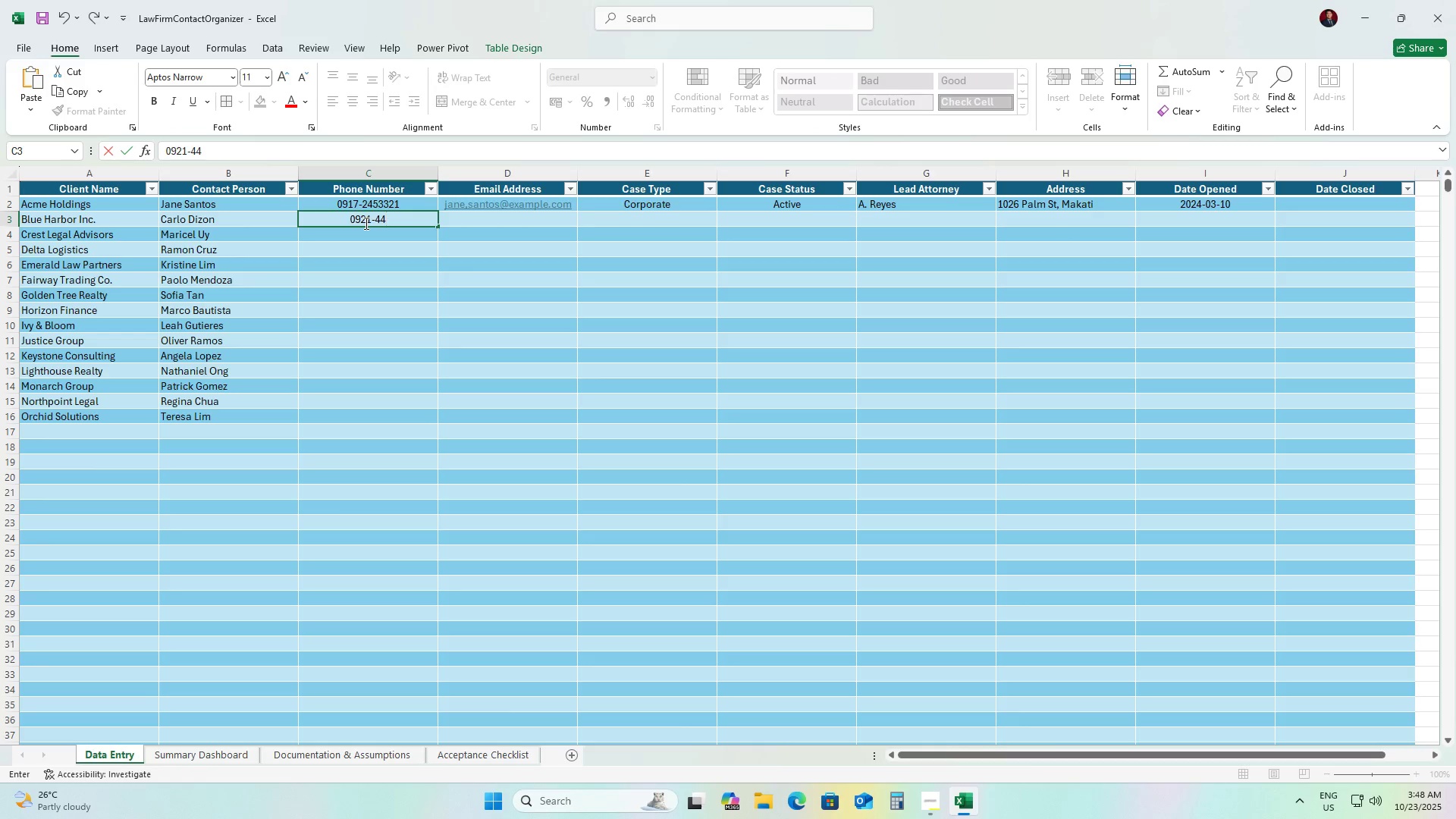 
key(Numpad6)
 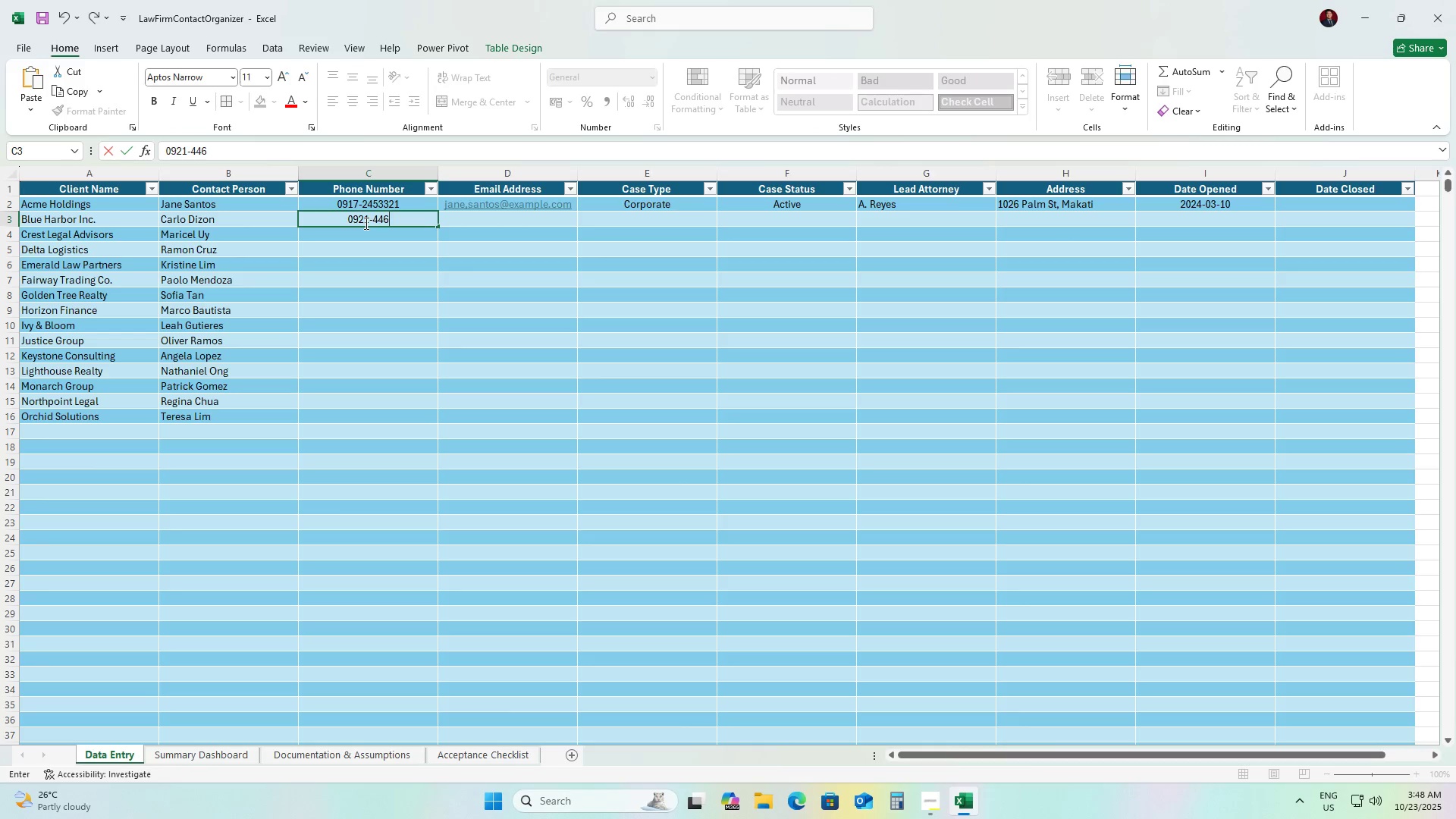 
key(NumpadSubtract)
 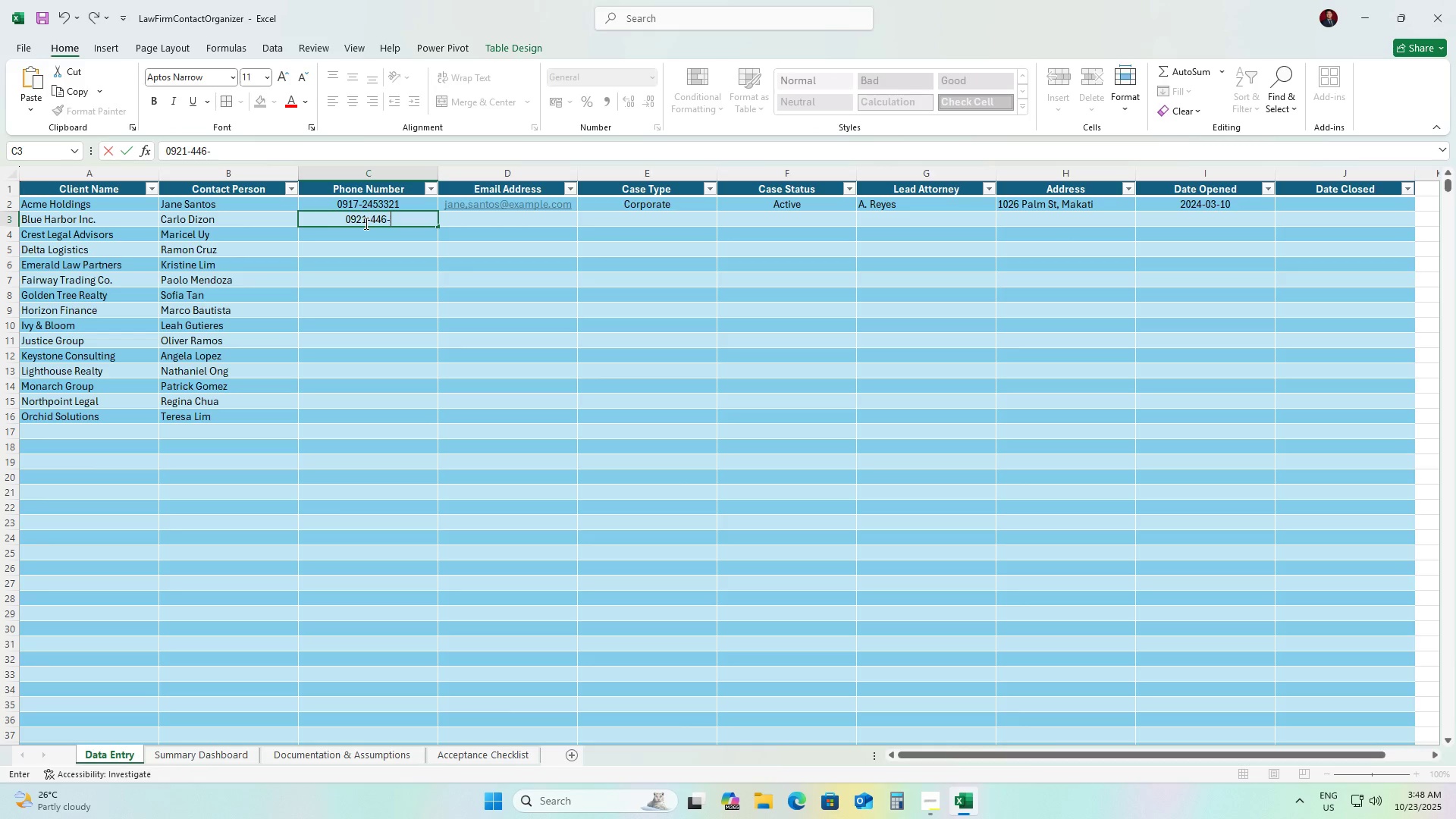 
key(Numpad2)
 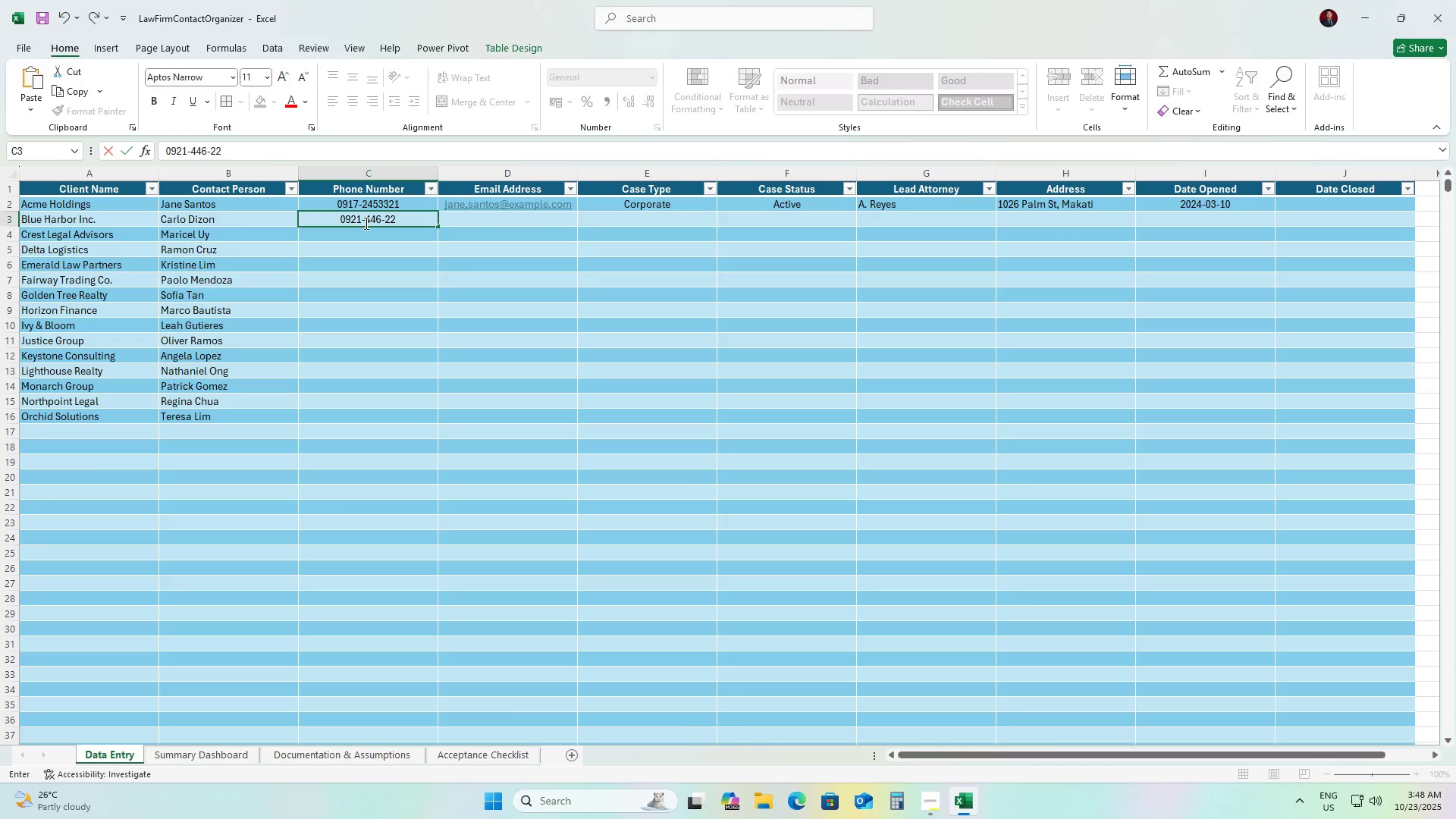 
key(Numpad2)
 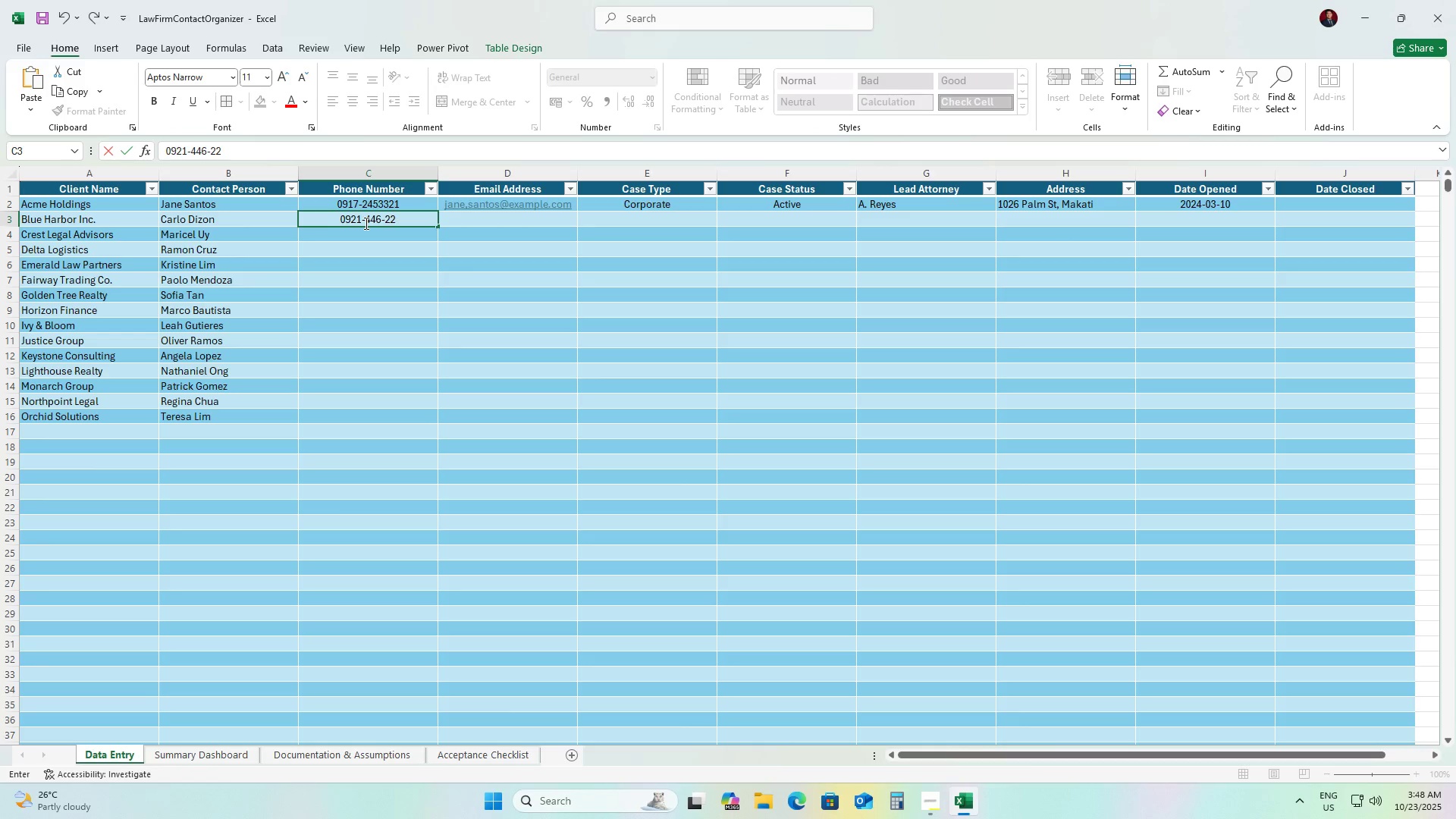 
key(Numpad8)
 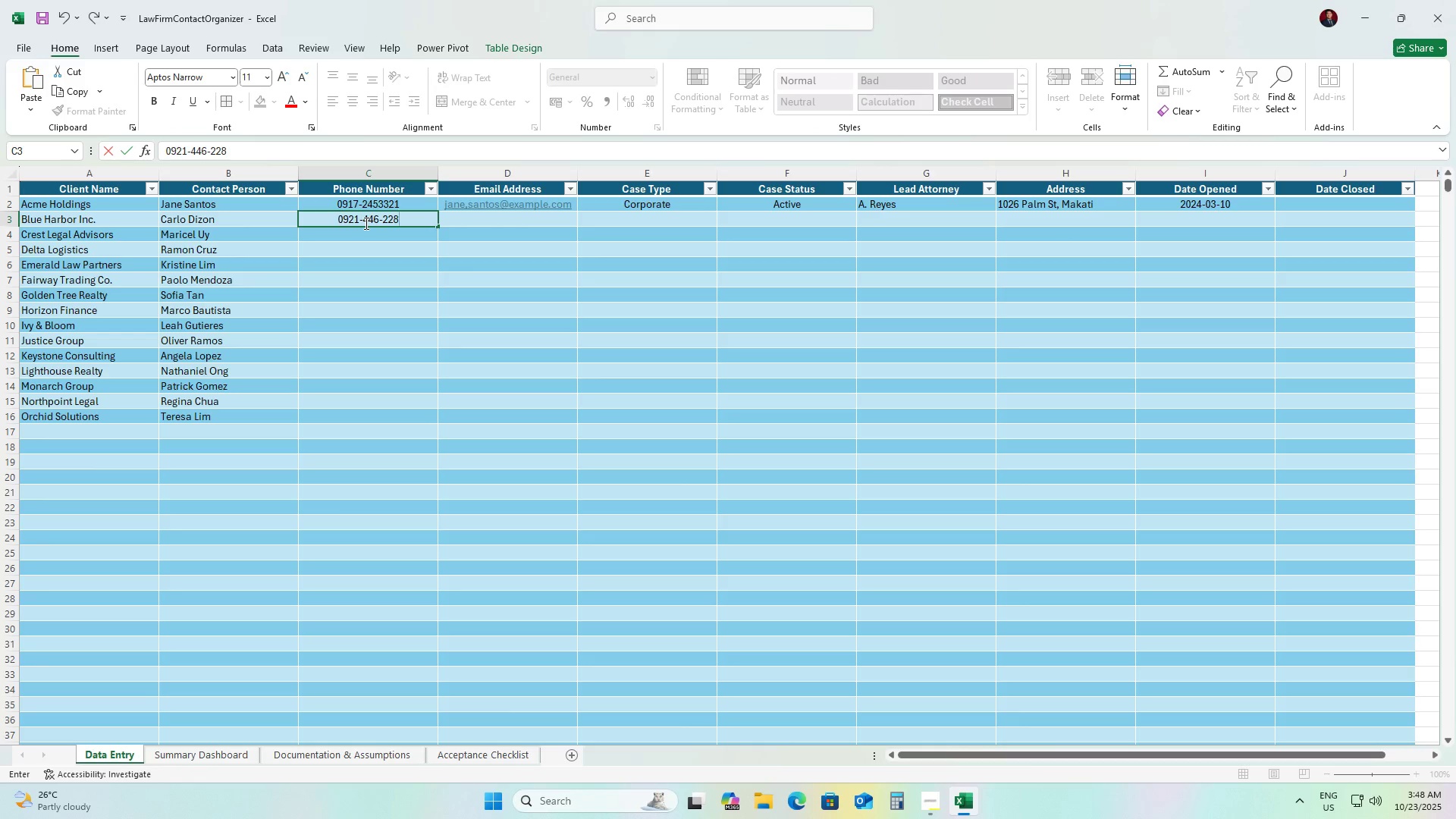 
key(Numpad0)
 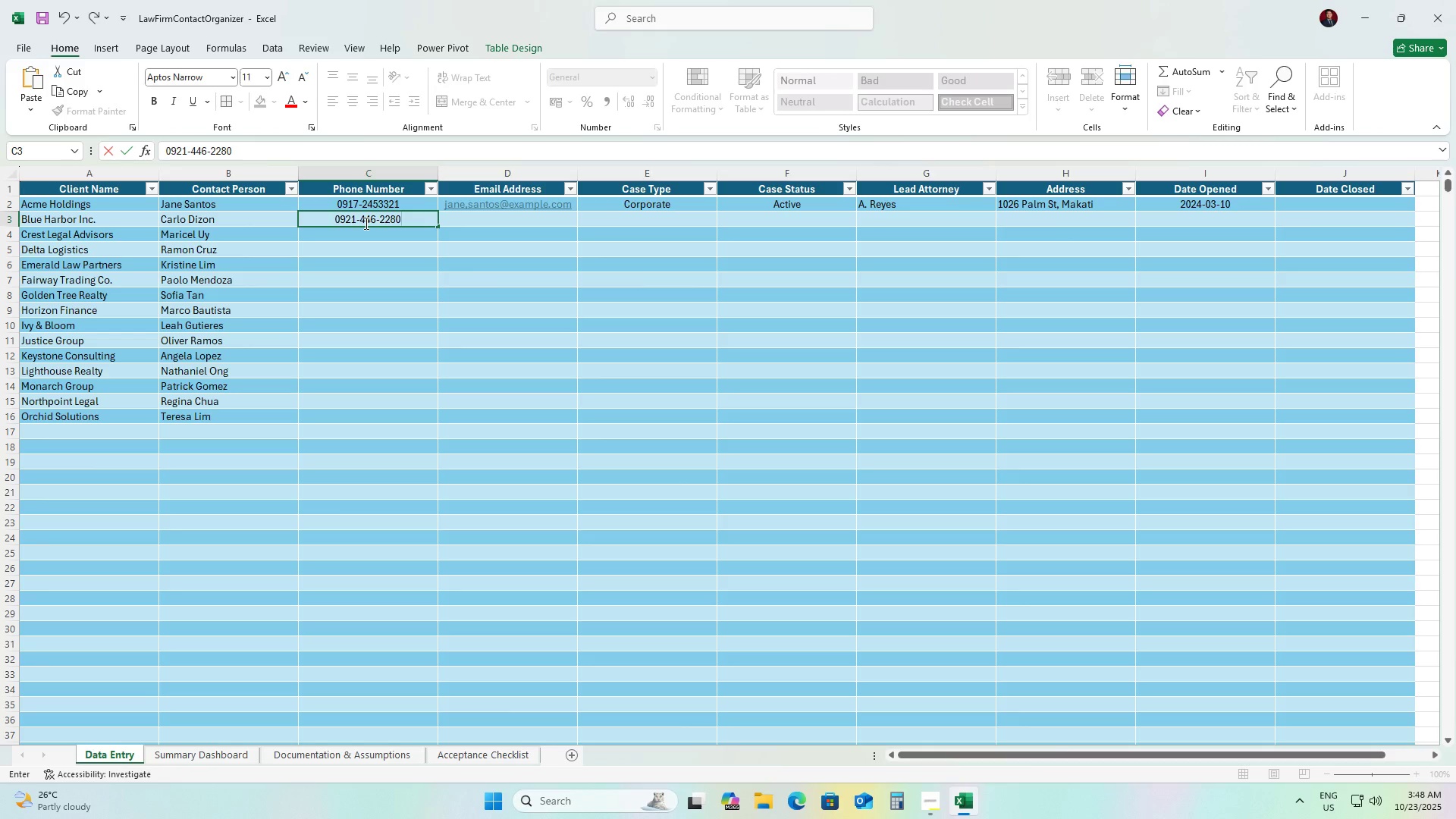 
key(NumpadEnter)
 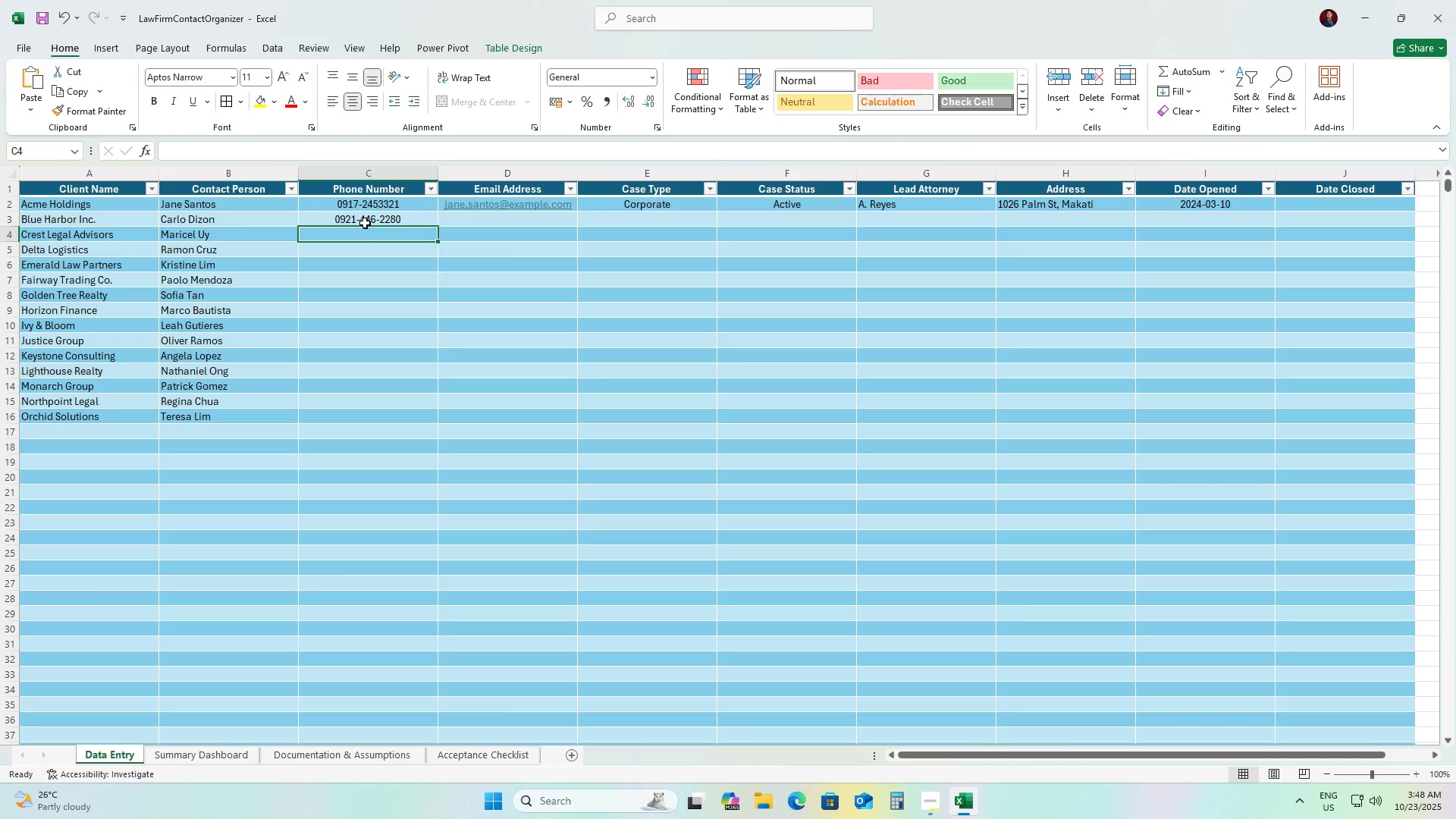 
key(ArrowUp)
 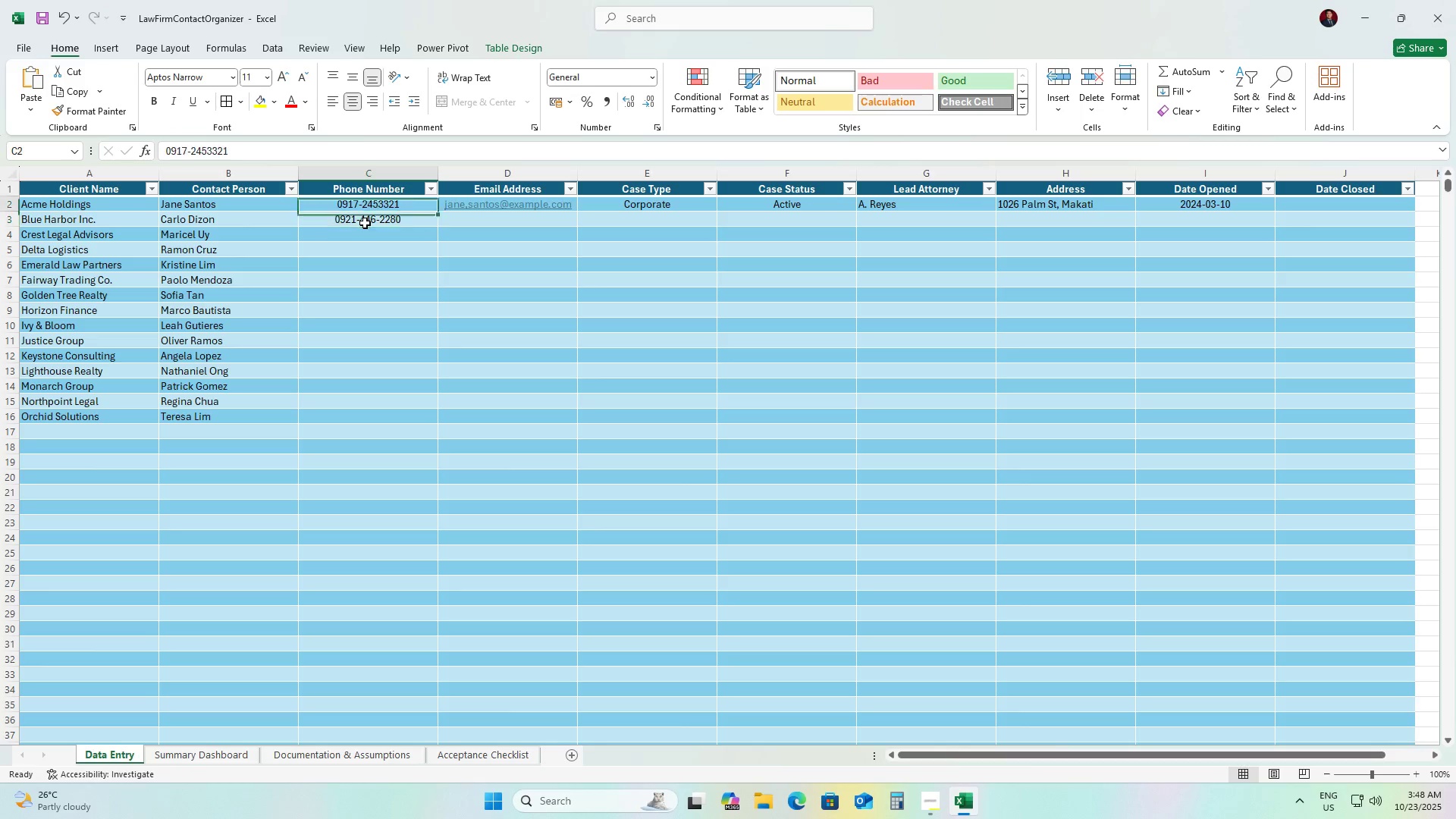 
key(ArrowUp)
 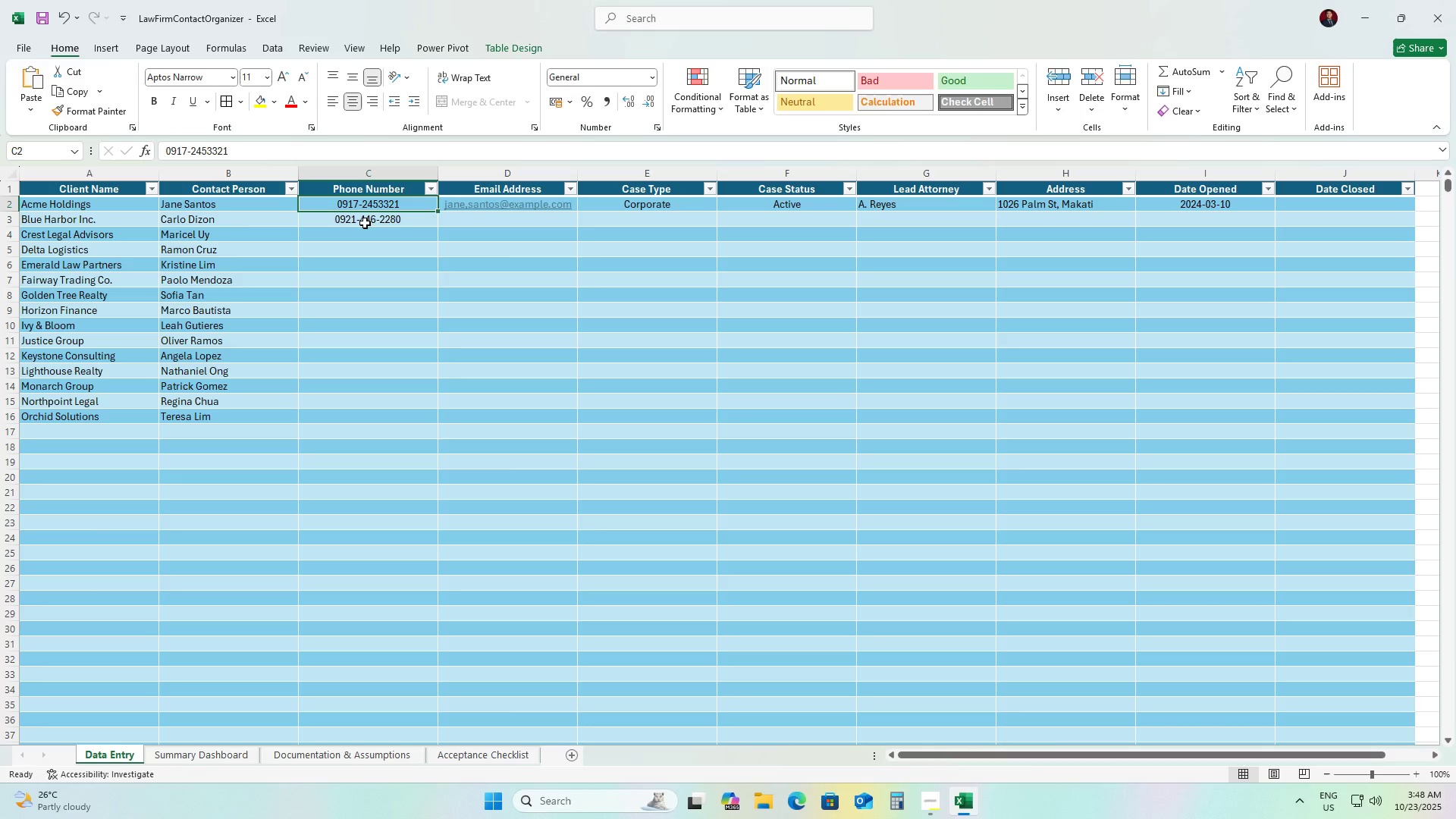 
key(Numpad0)
 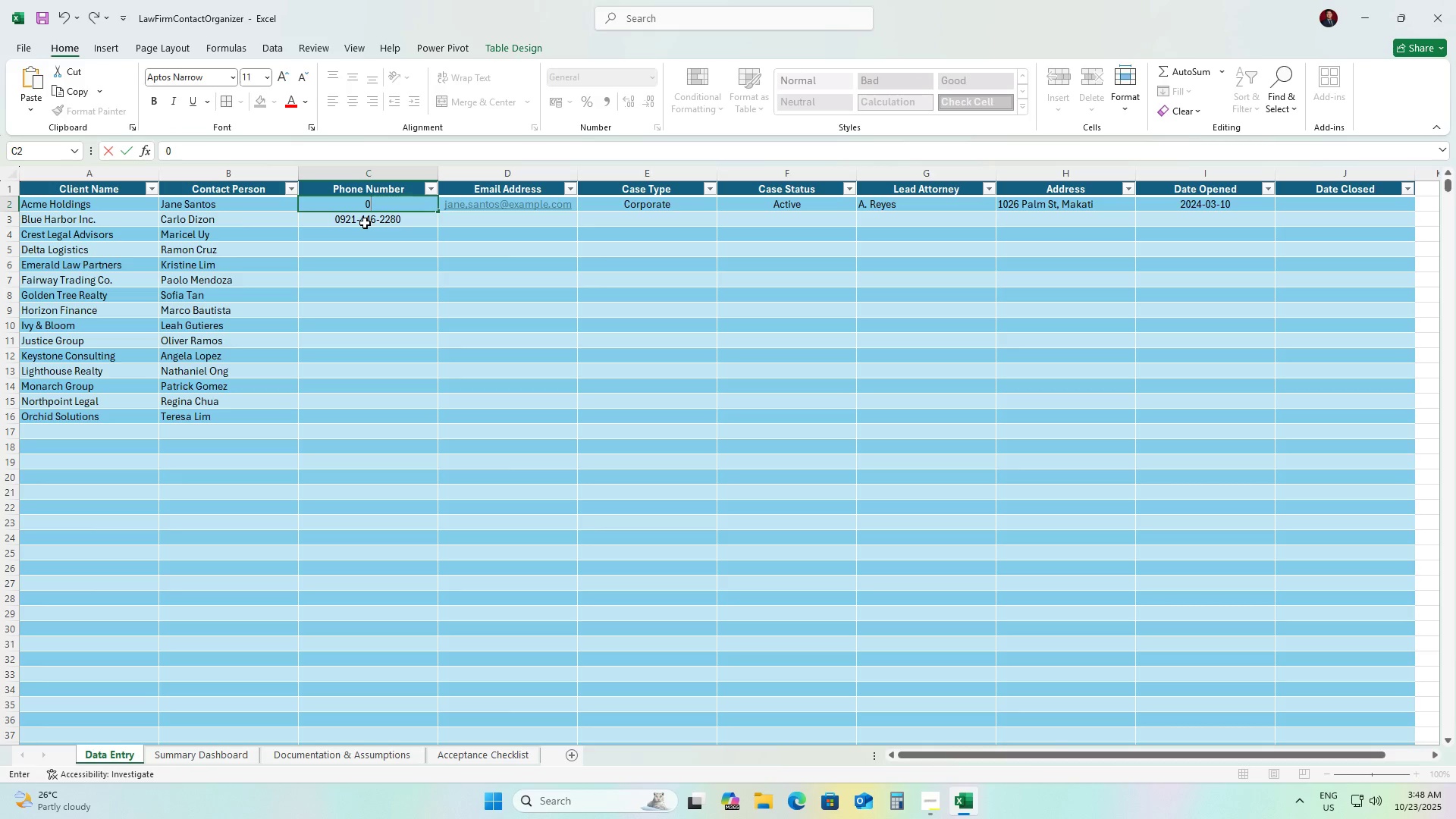 
key(Numpad9)
 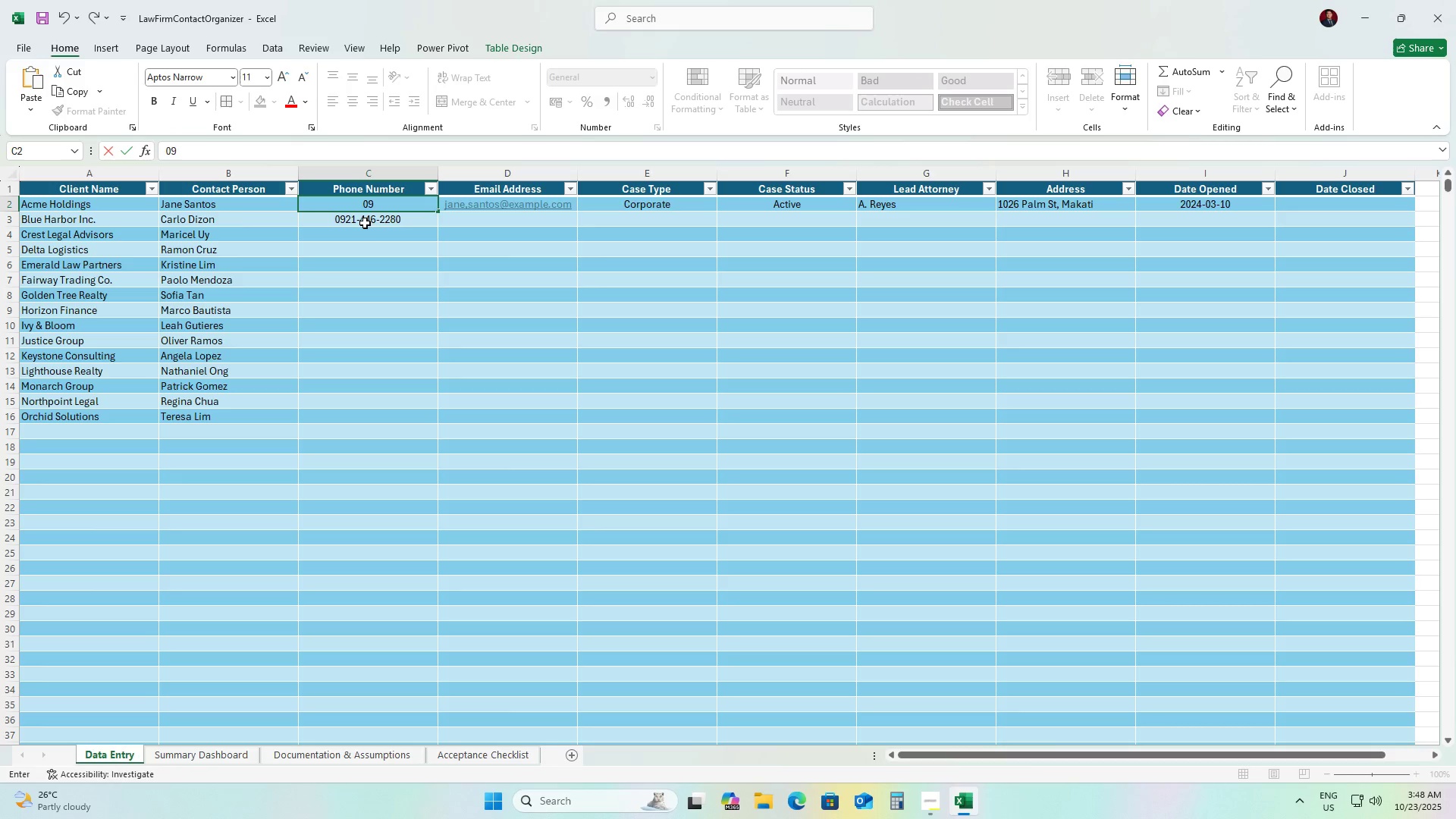 
key(Numpad1)
 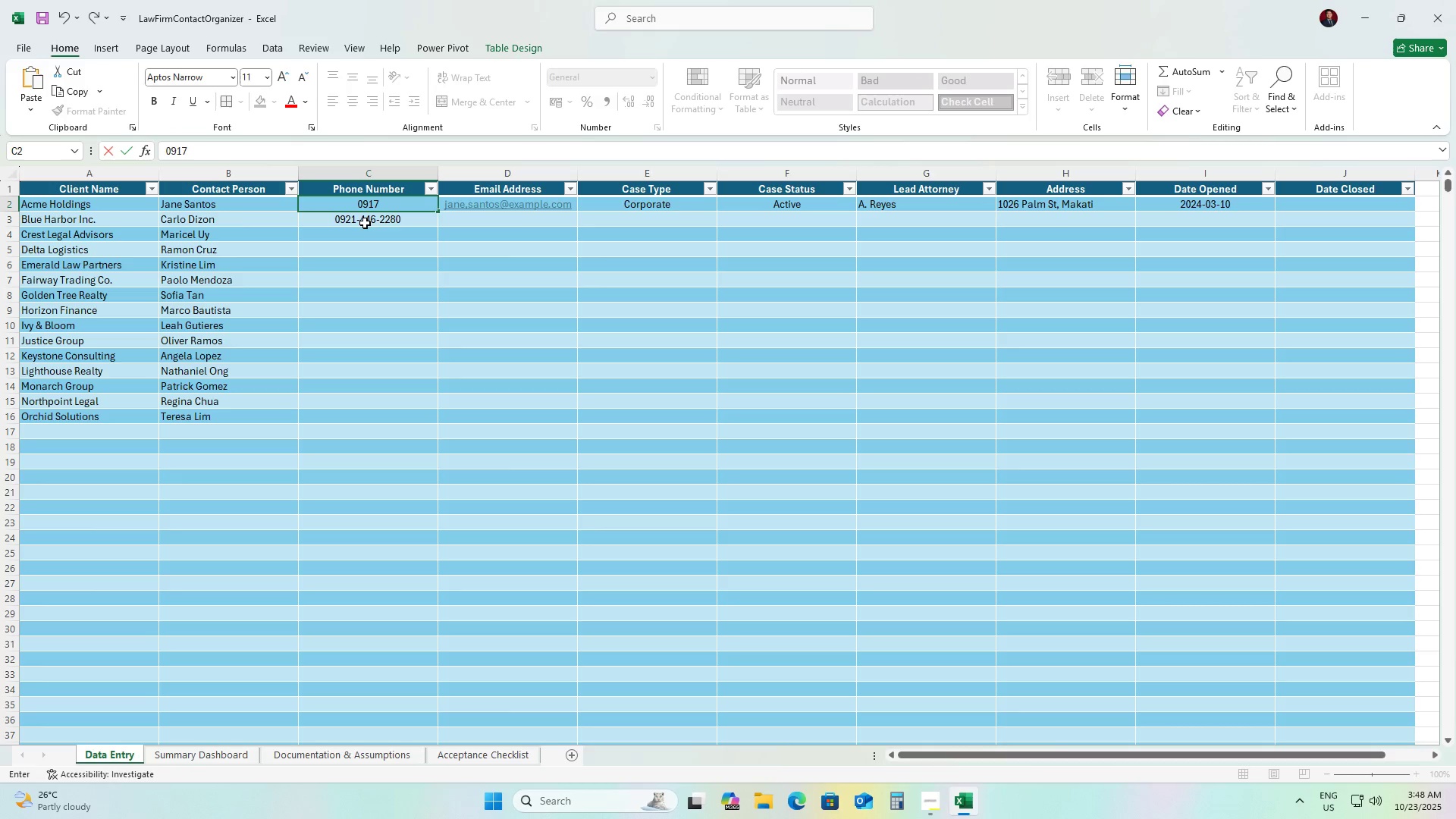 
key(Numpad7)
 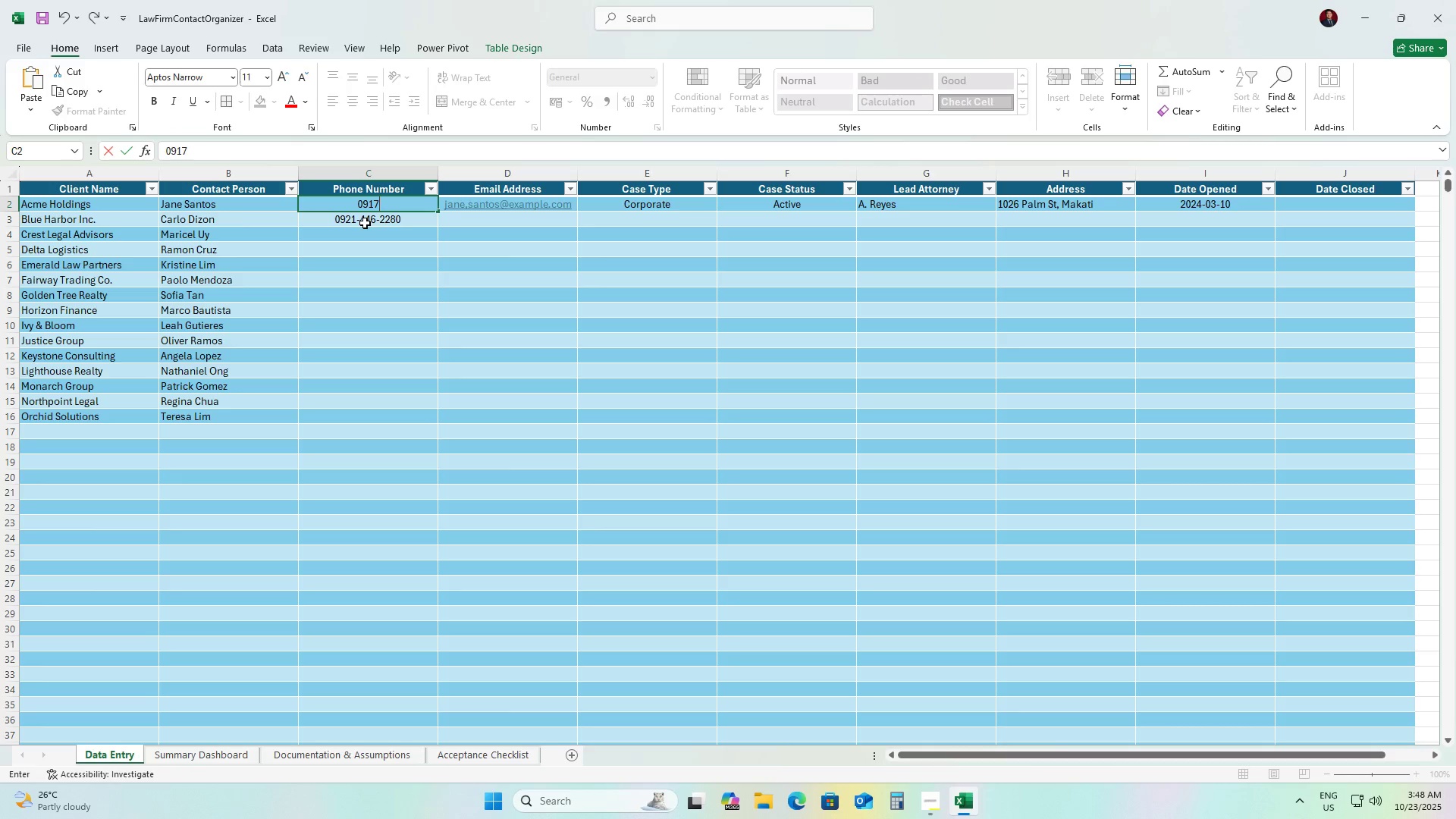 
key(NumpadSubtract)
 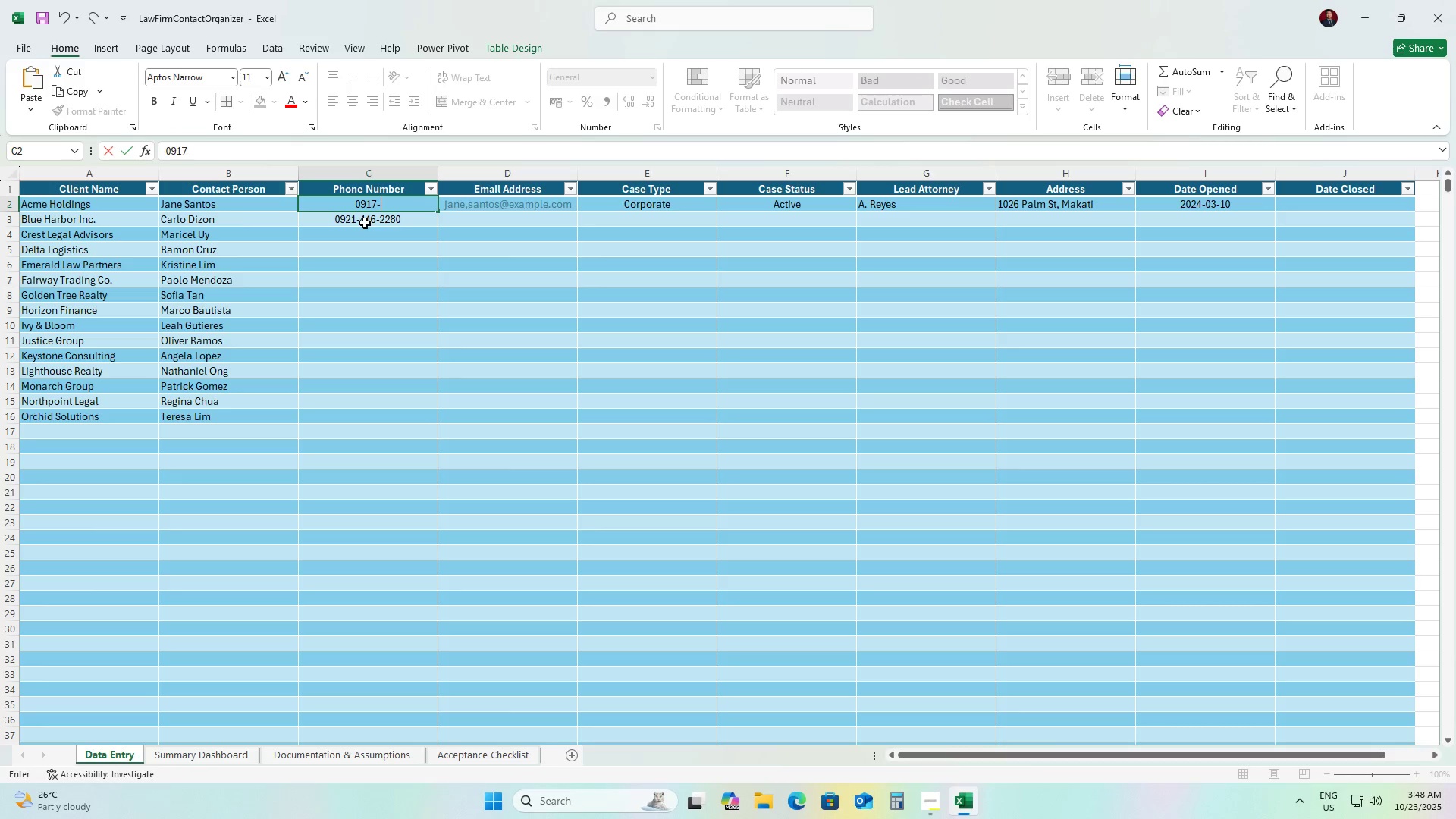 
key(Numpad2)
 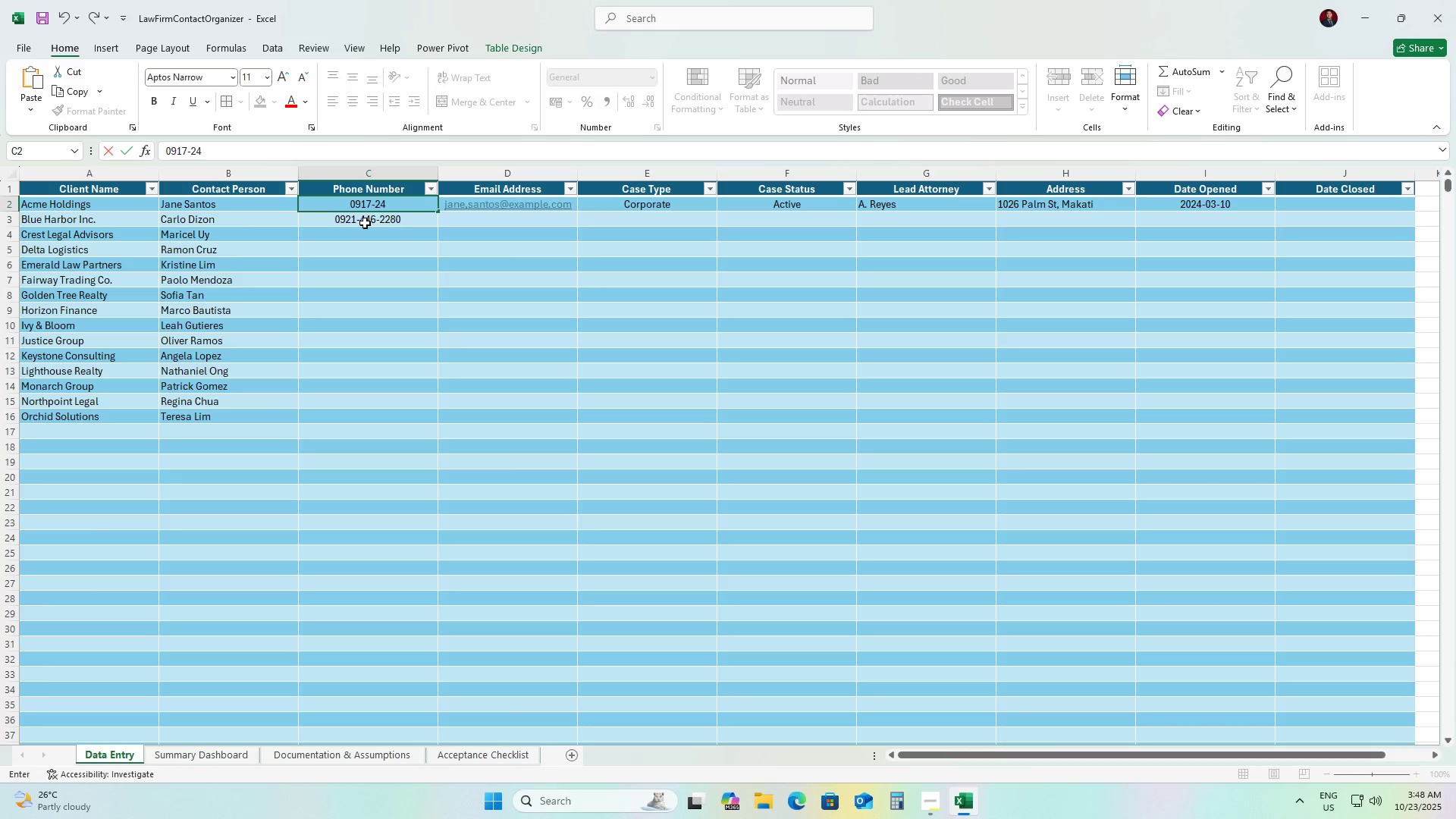 
key(Numpad4)
 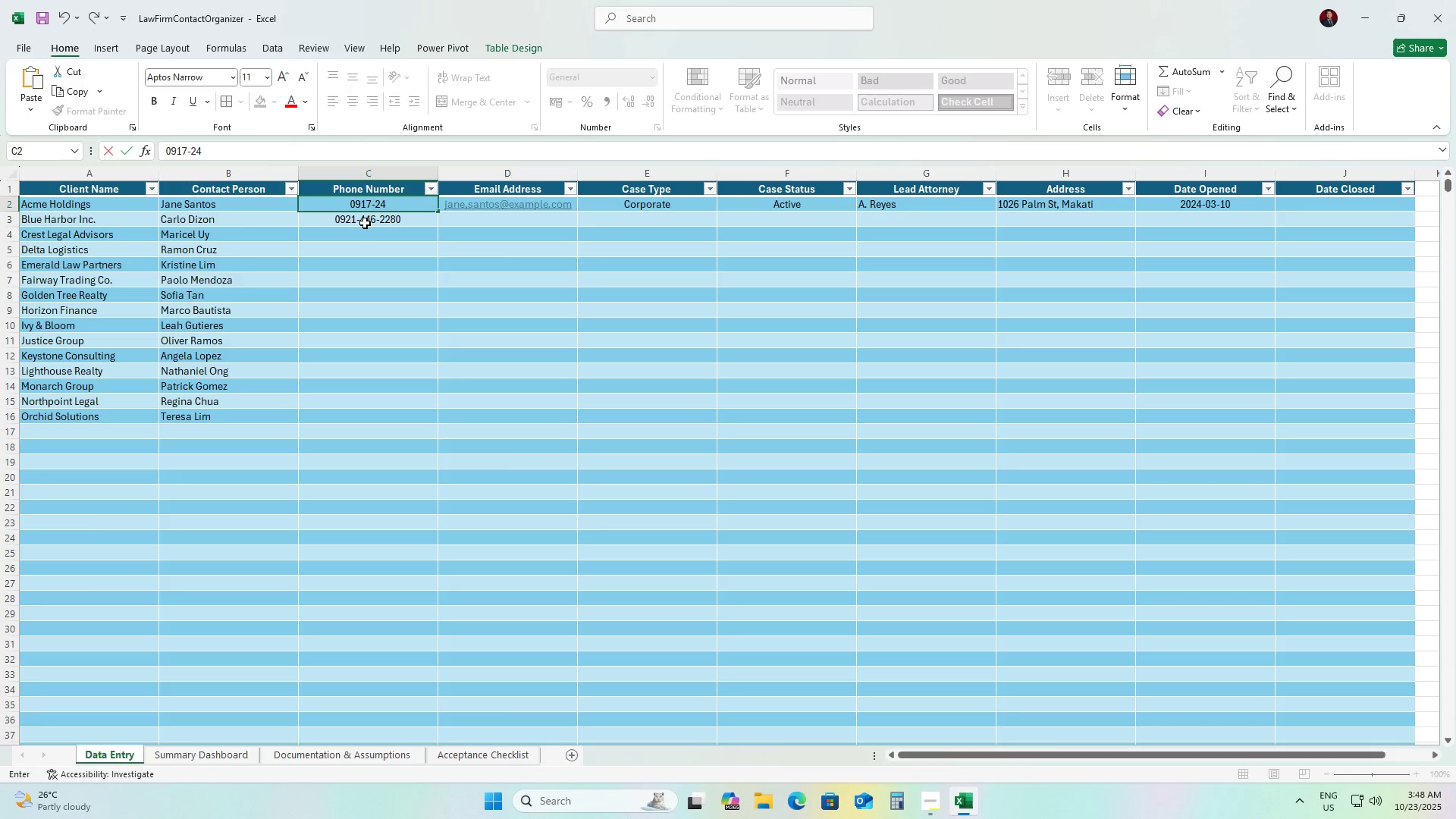 
key(Numpad5)
 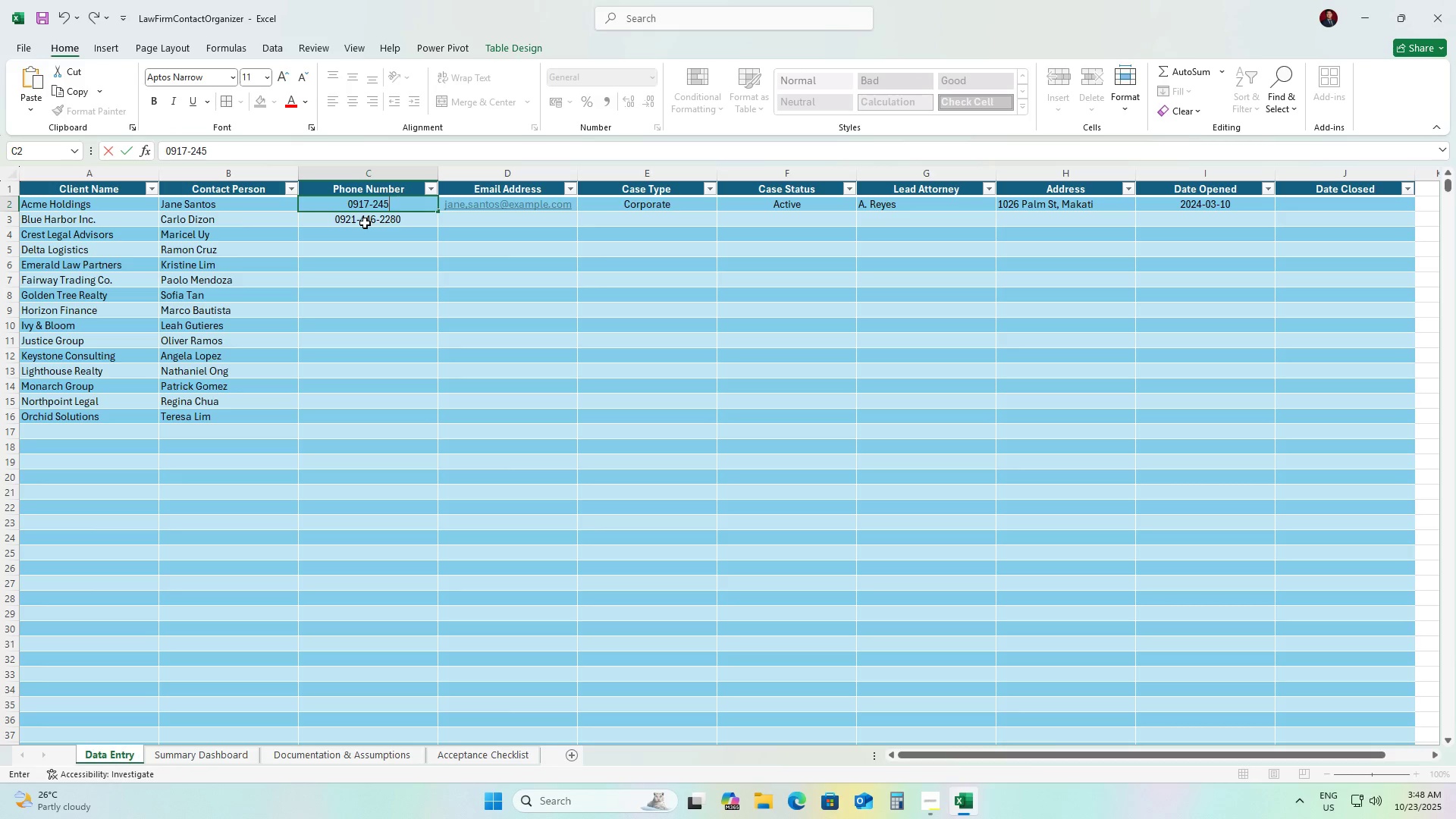 
key(NumpadSubtract)
 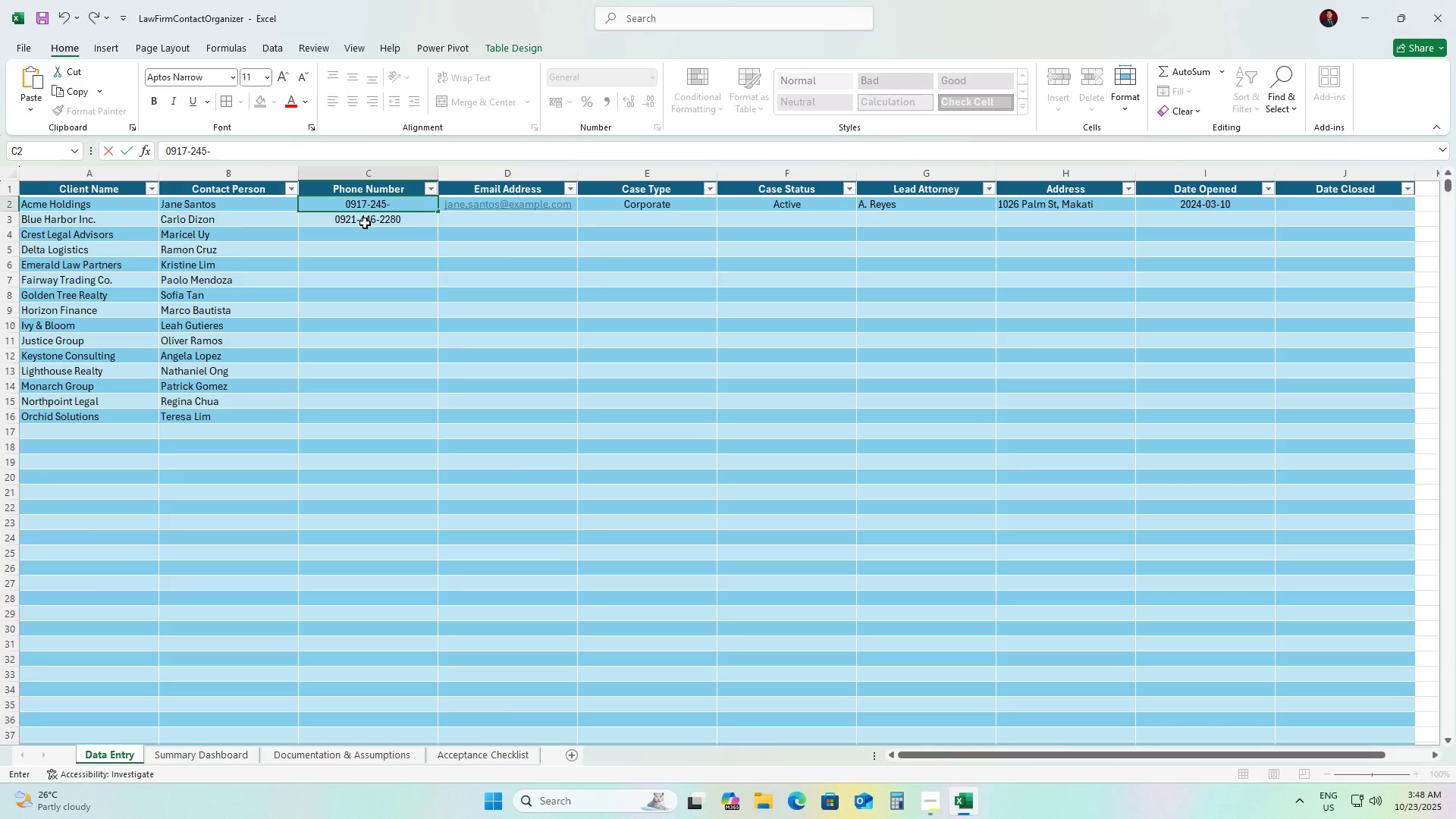 
key(Numpad3)
 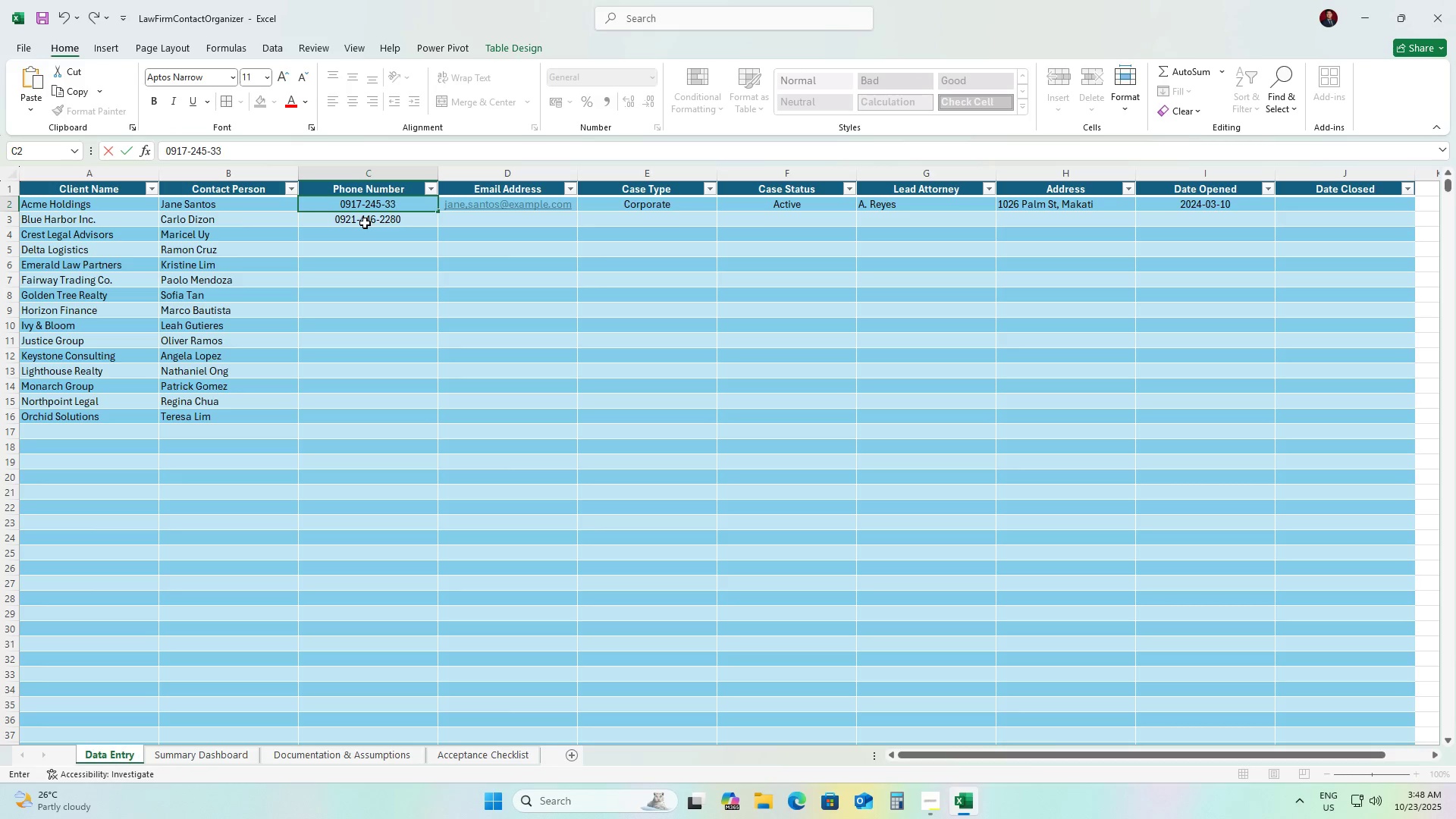 
key(Numpad3)
 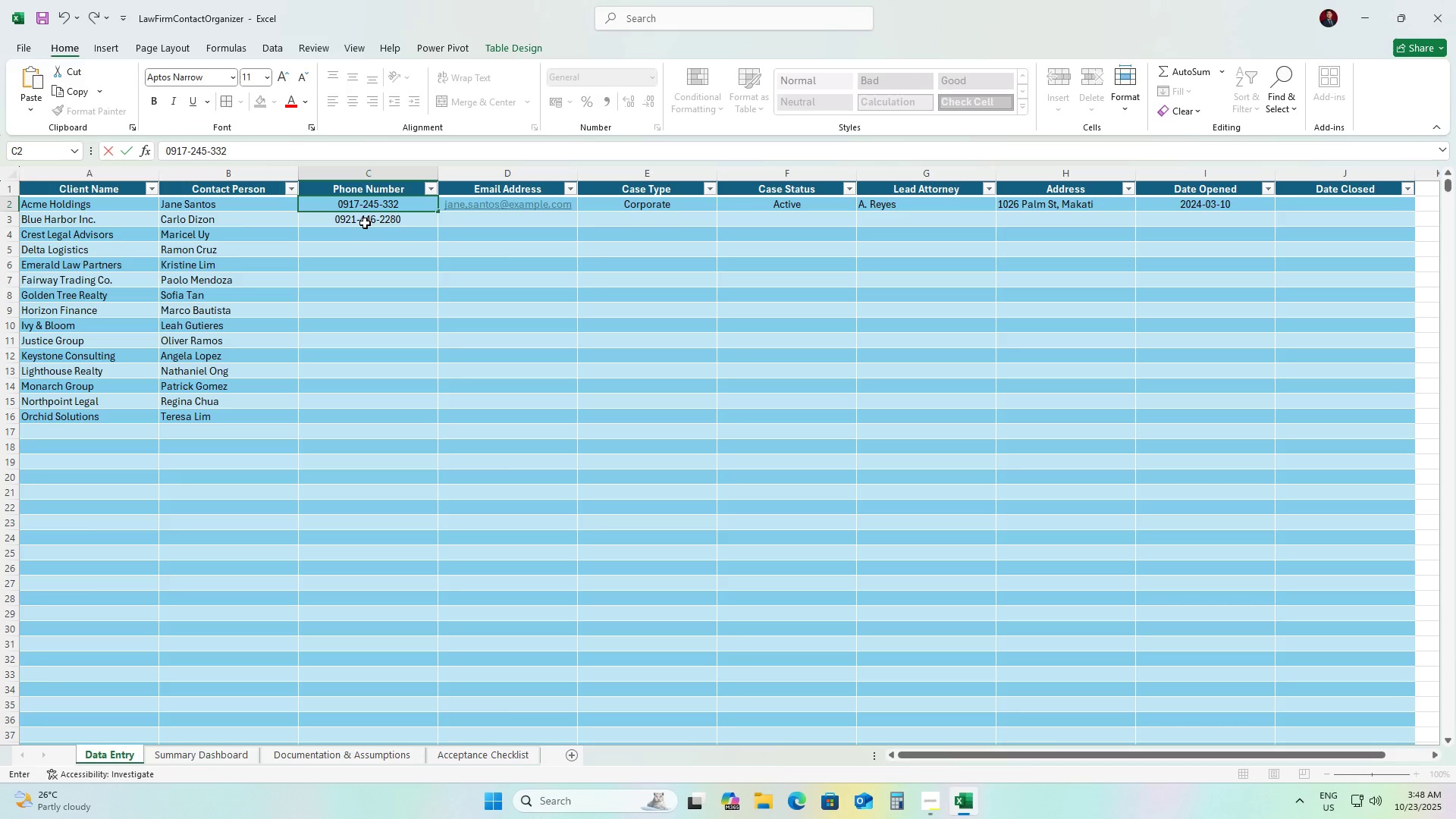 
key(Numpad2)
 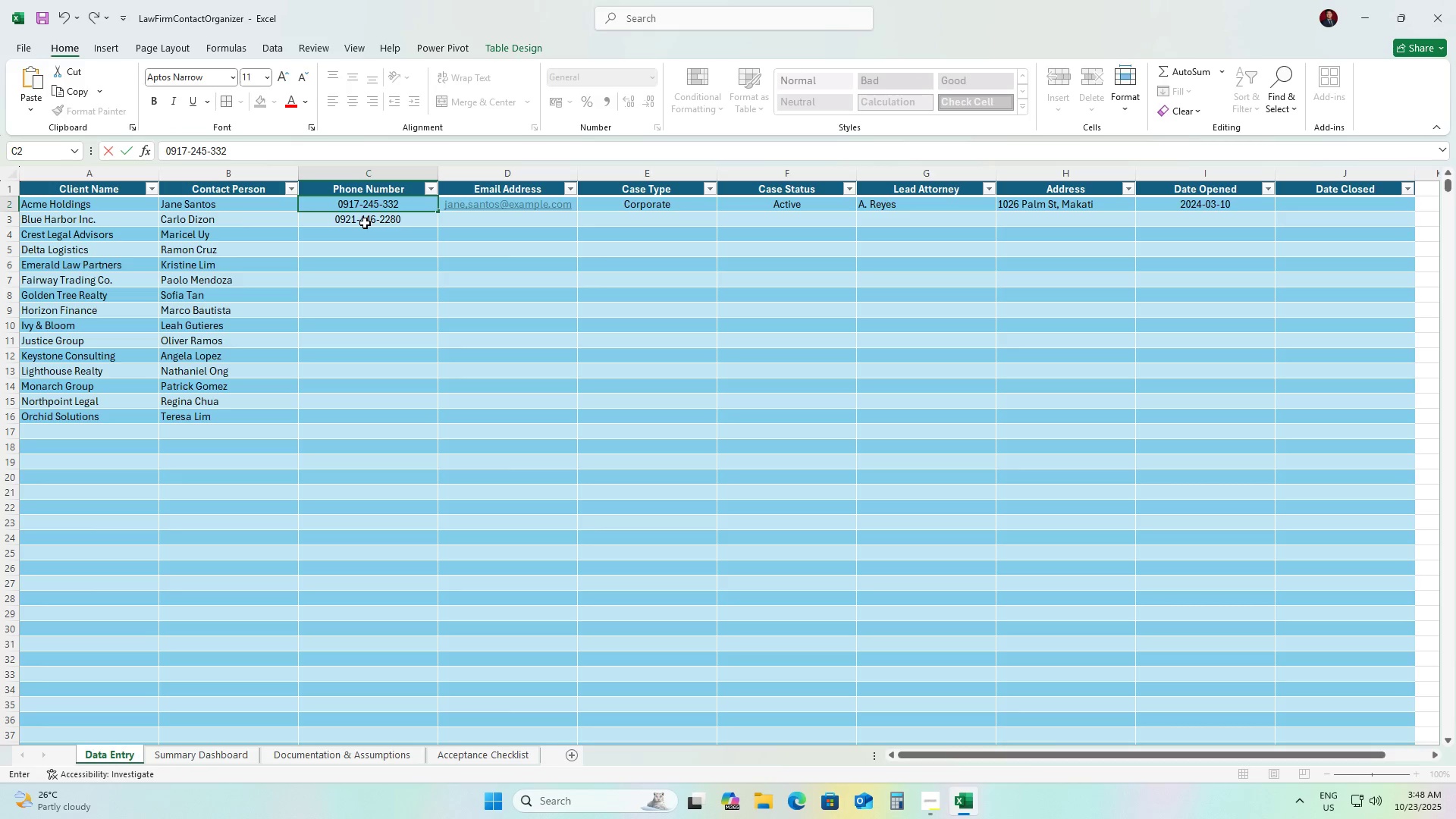 
key(Numpad1)
 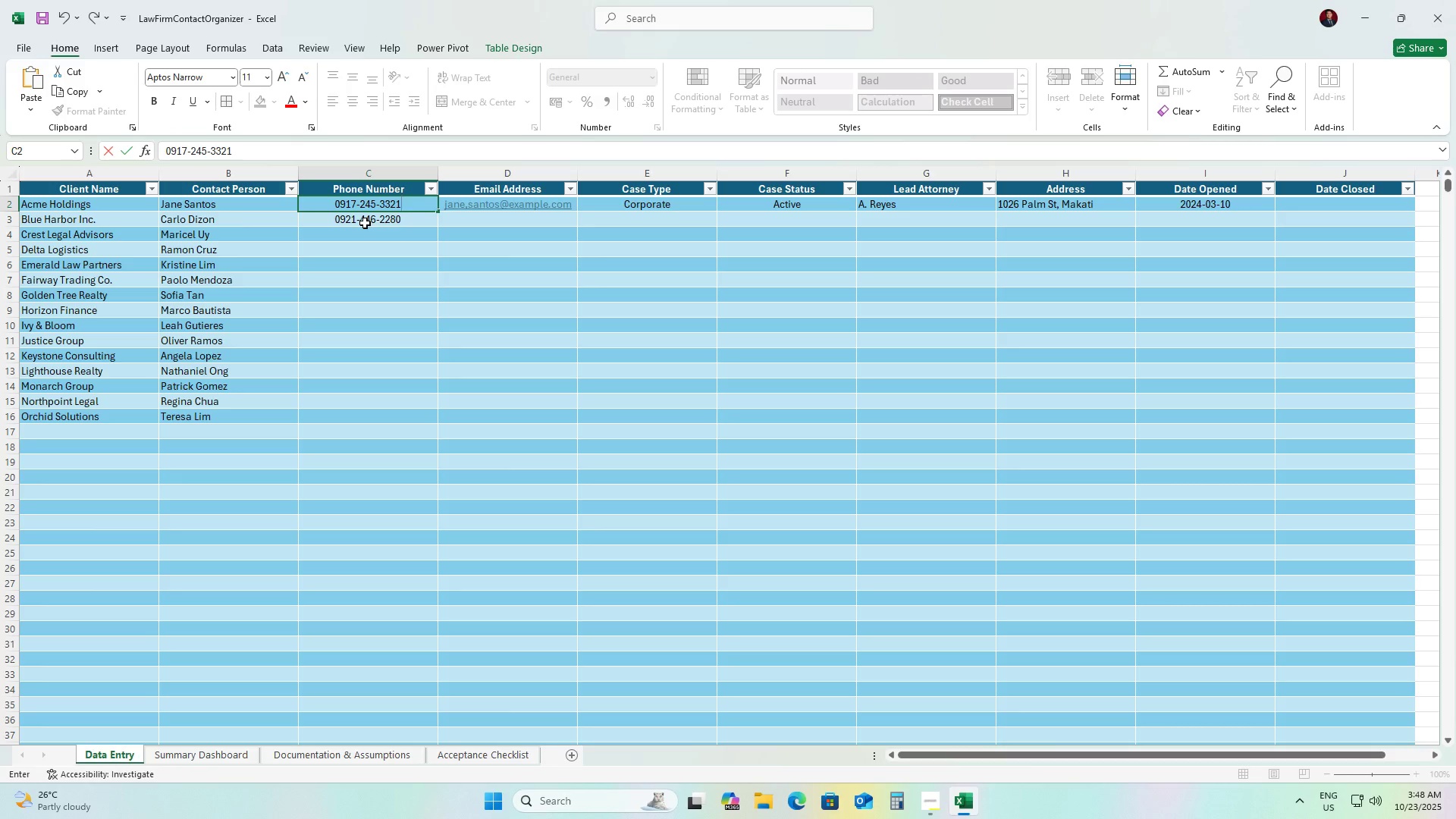 
key(NumpadEnter)
 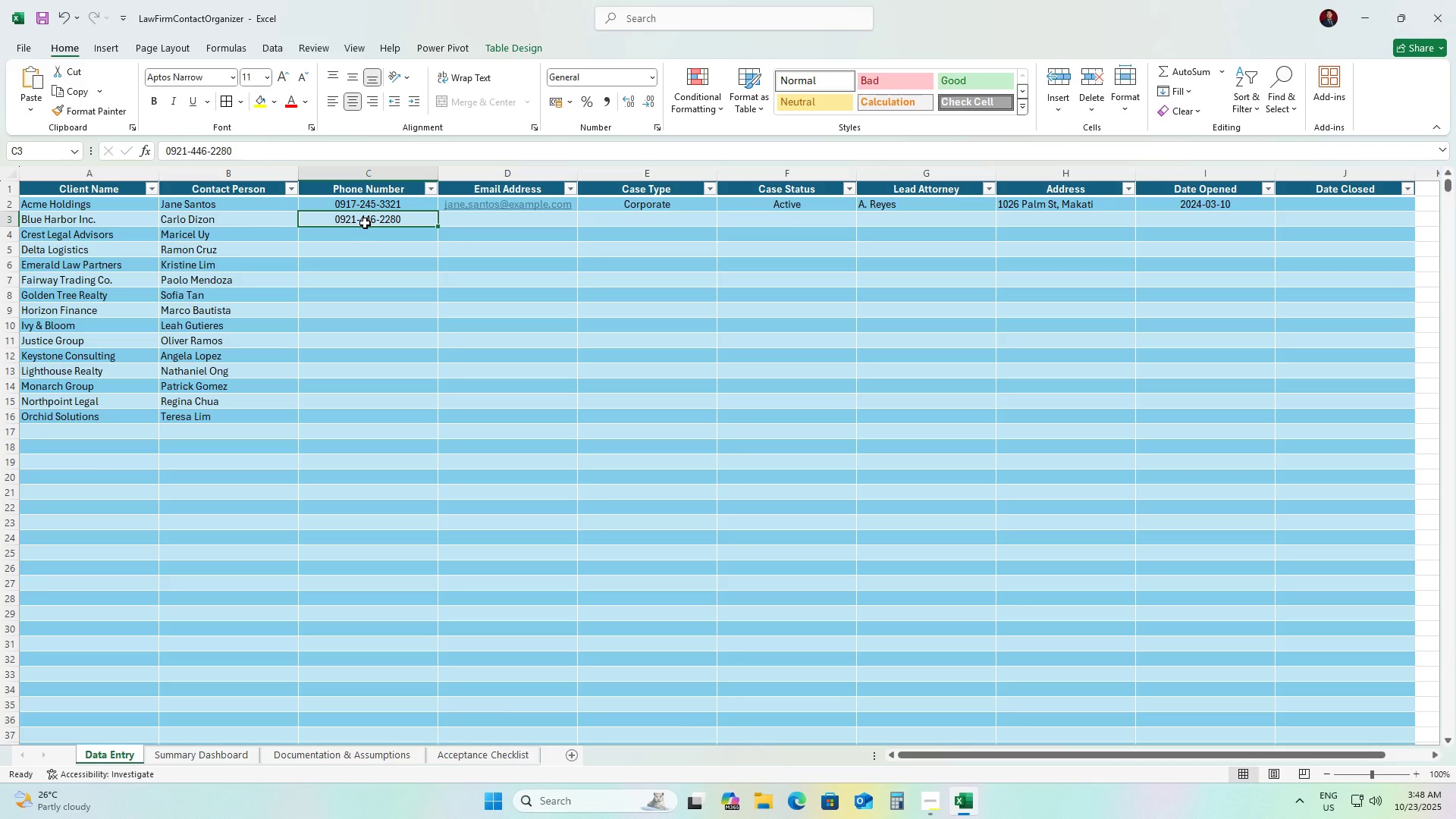 
key(ArrowDown)
 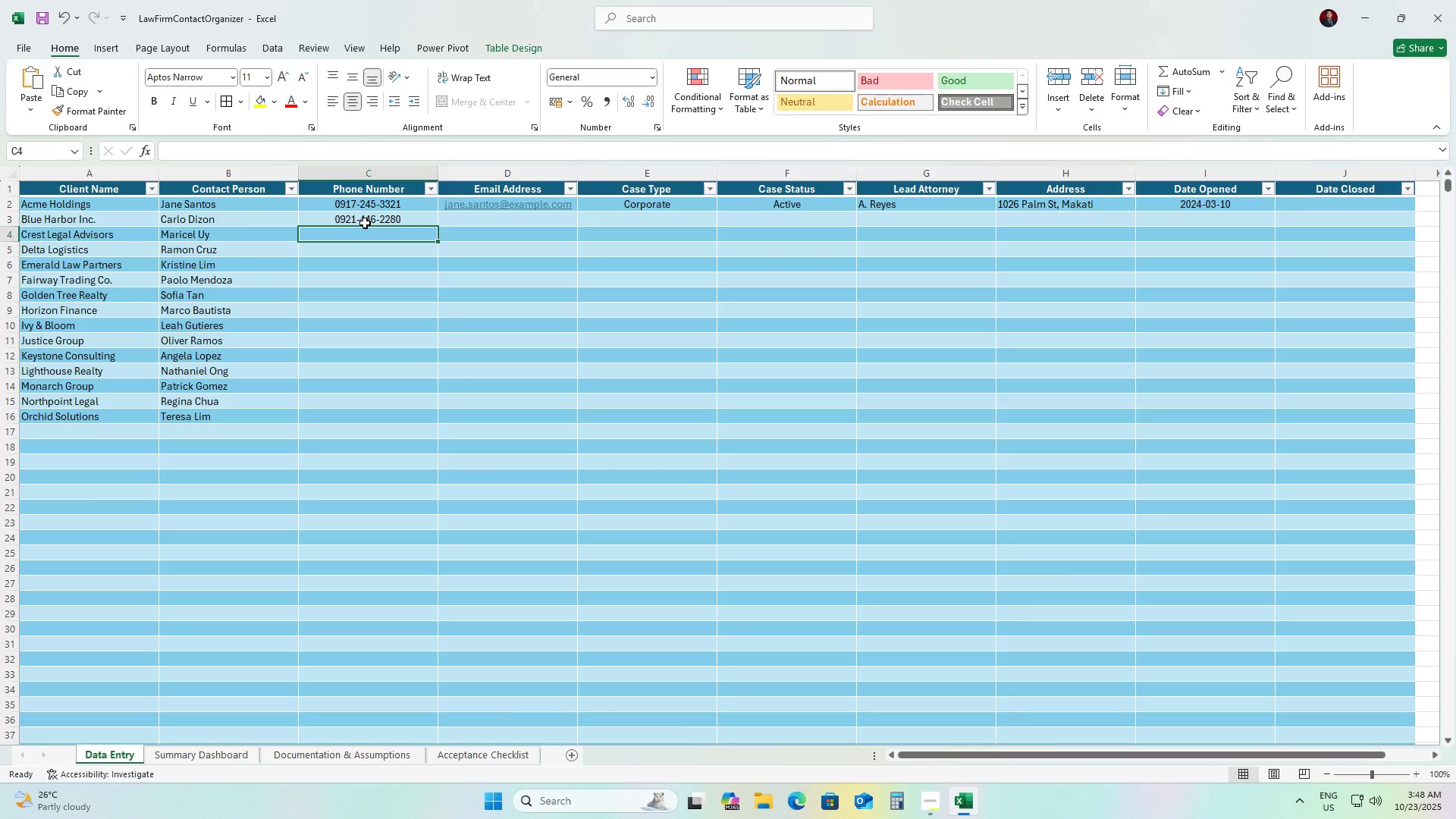 
key(ArrowRight)
 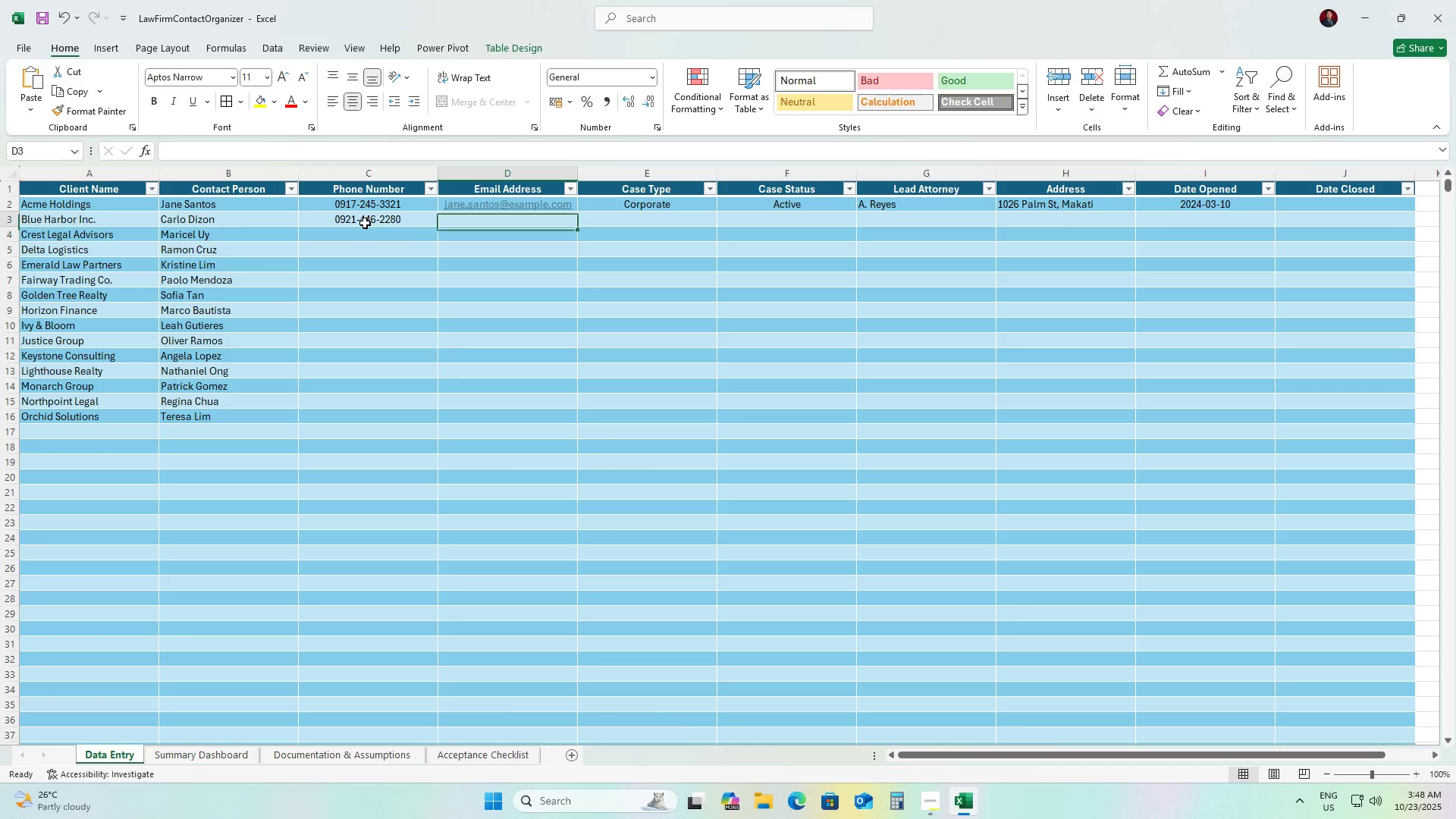 
key(ArrowUp)
 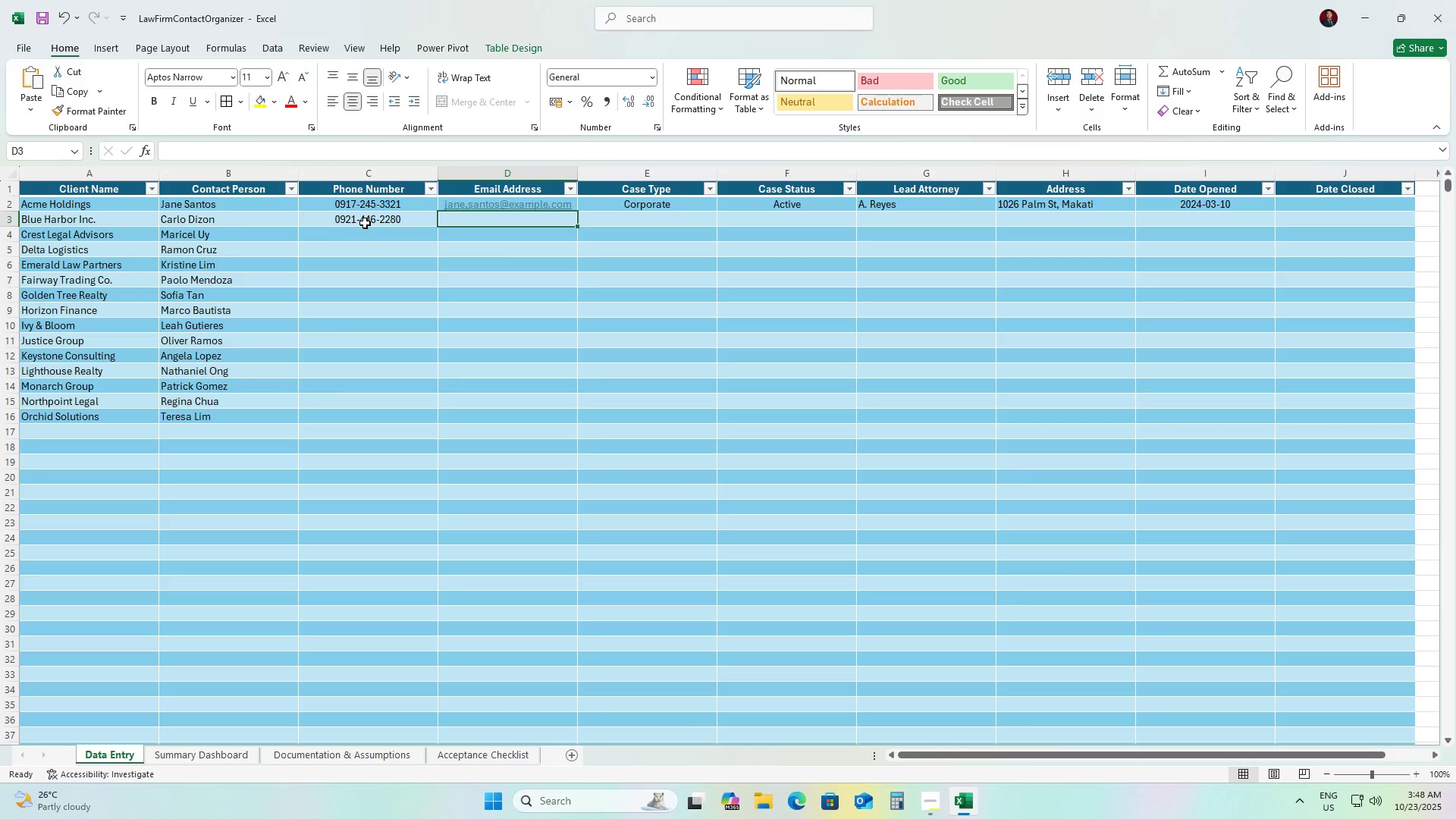 
type(carlo.dizon@example.com)
 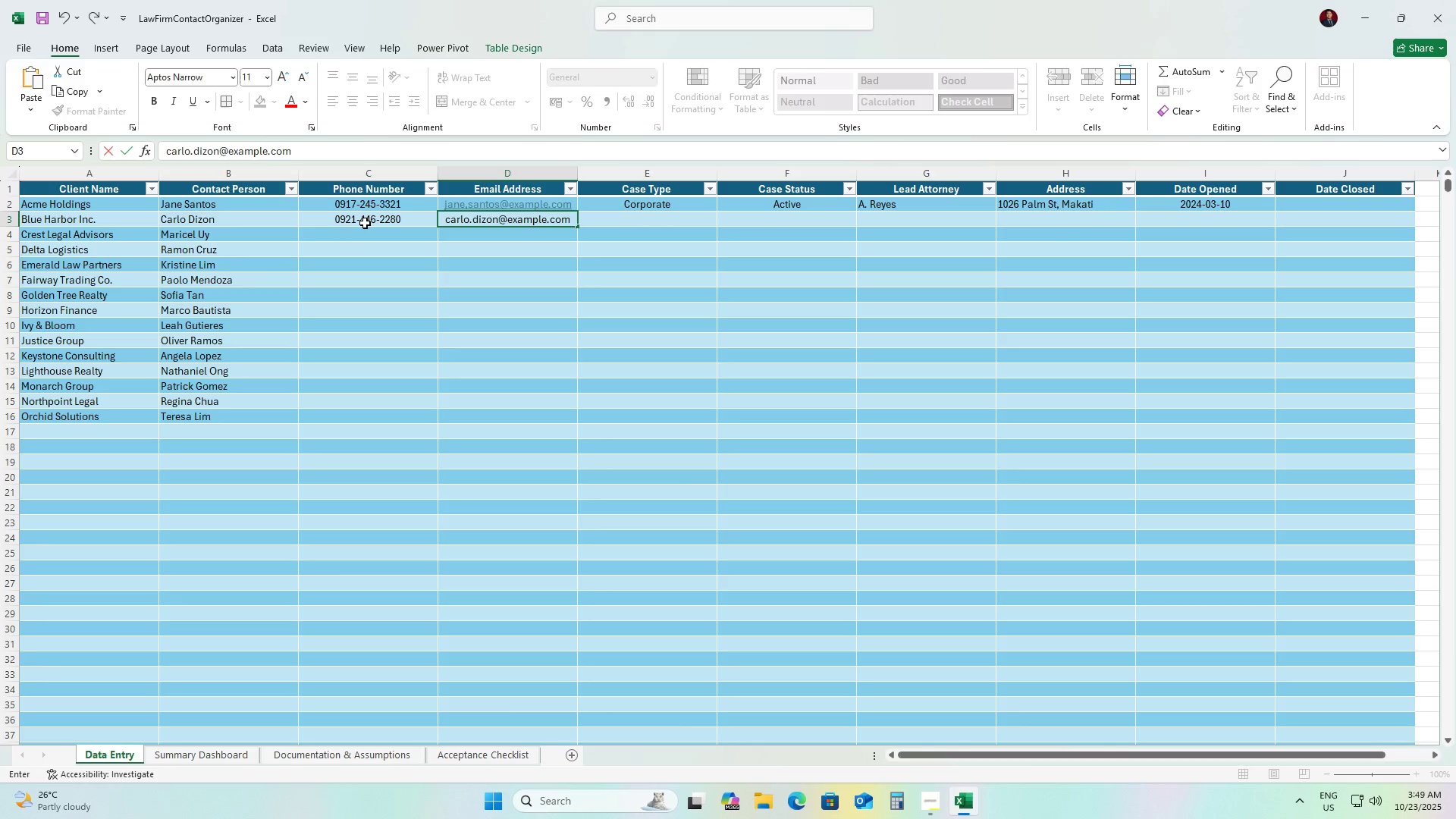 
wait(56.45)
 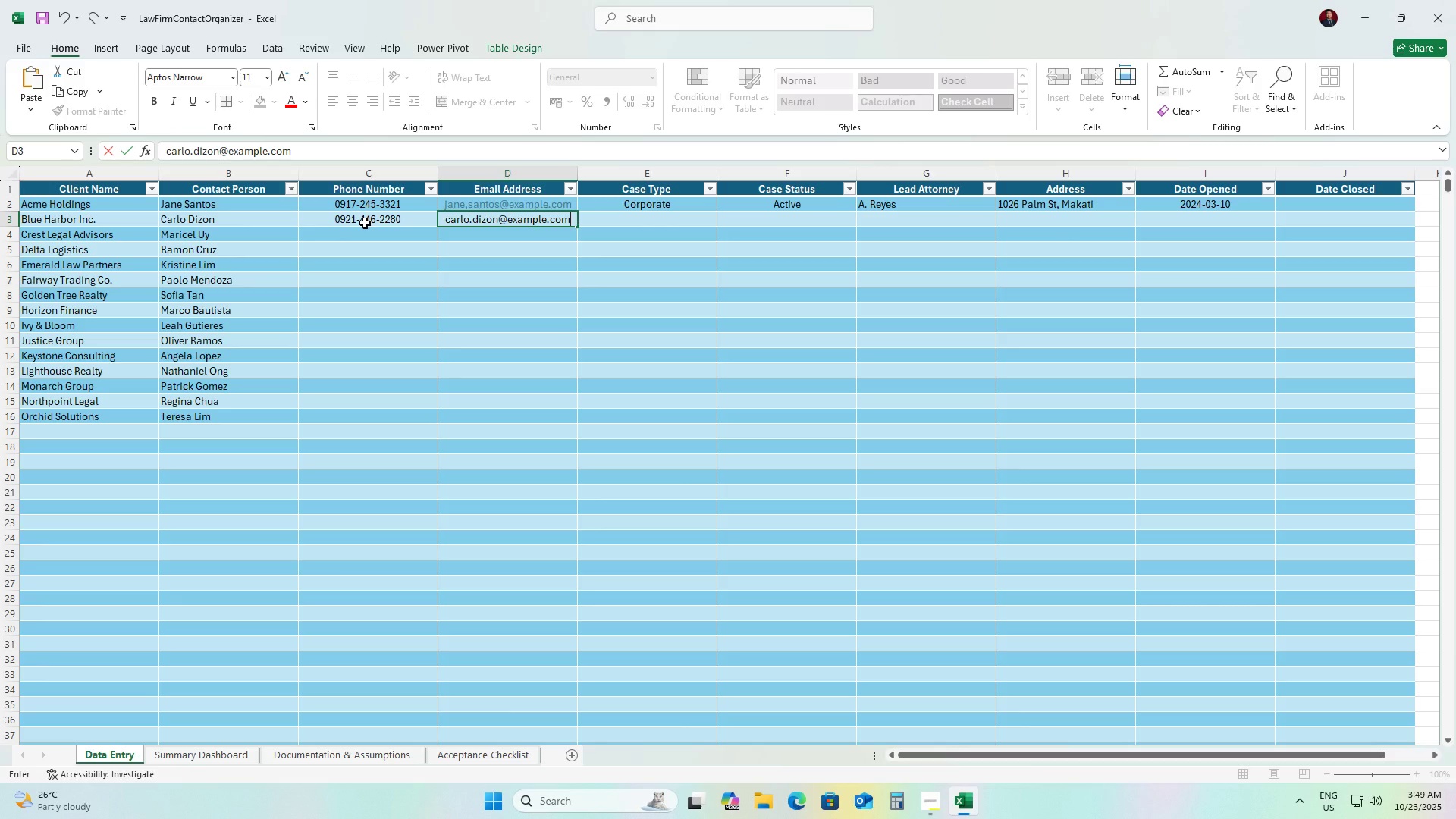 
left_click([933, 791])